 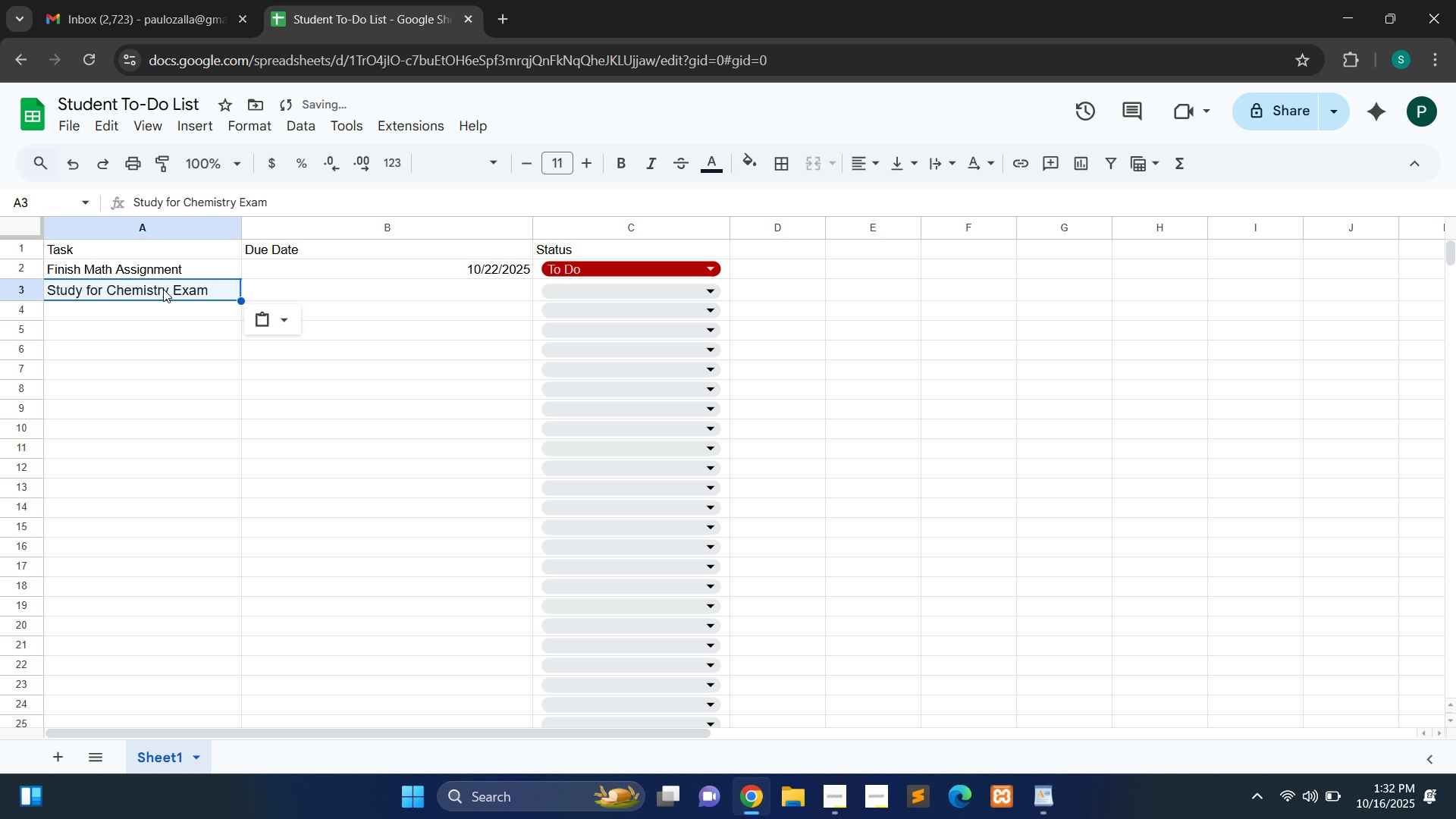 
key(Control+V)
 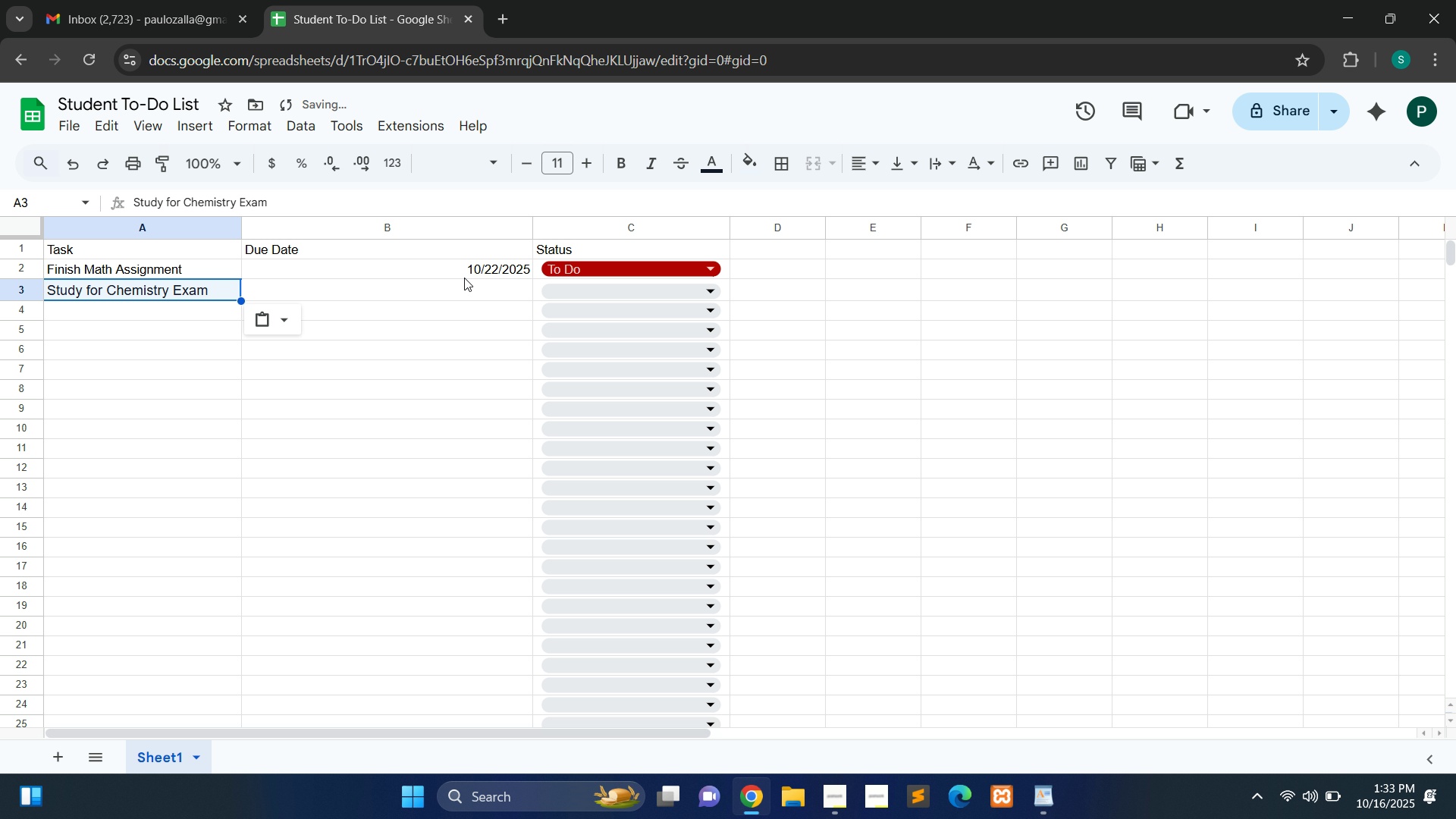 
left_click([470, 288])
 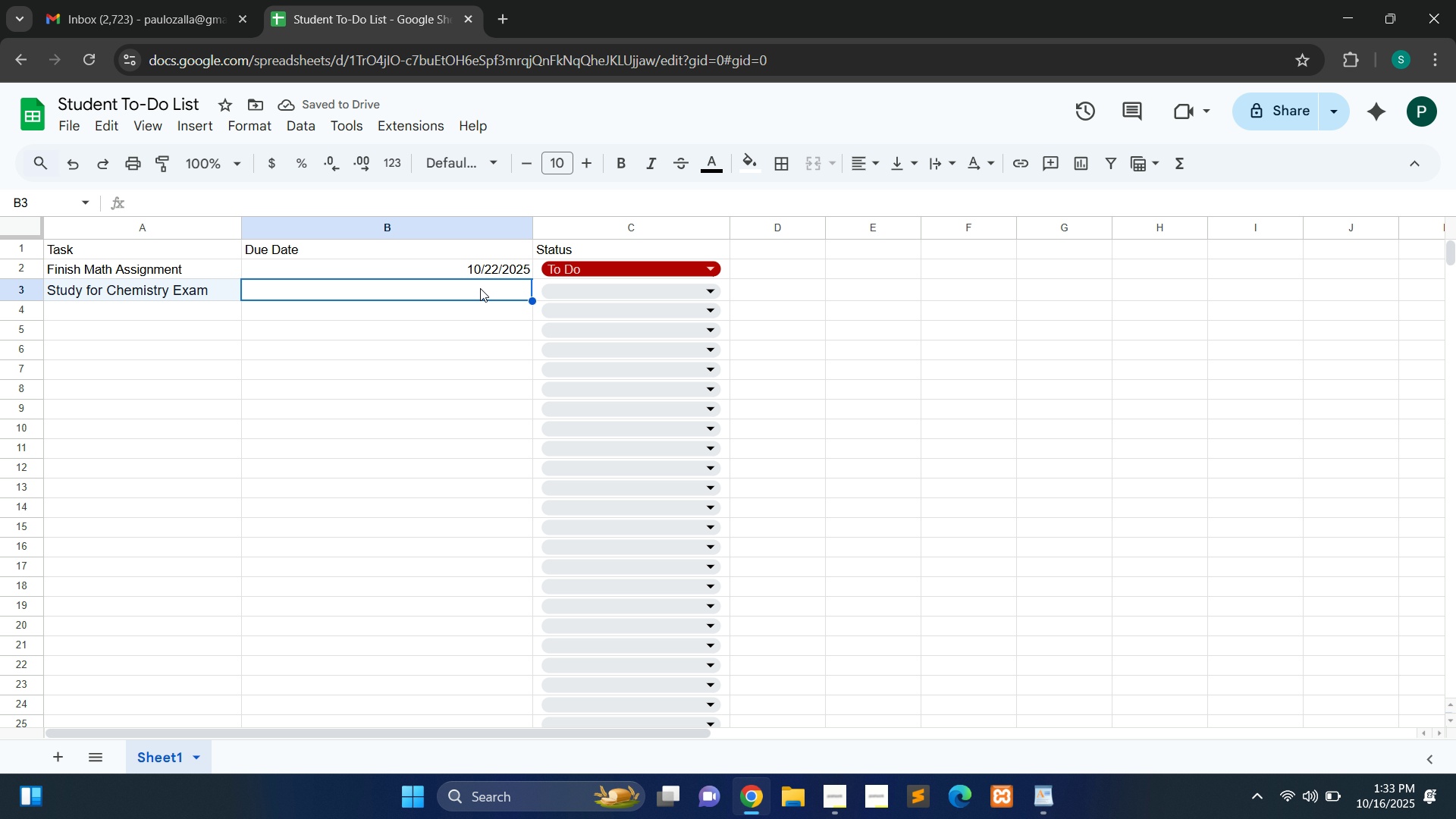 
left_click([480, 288])
 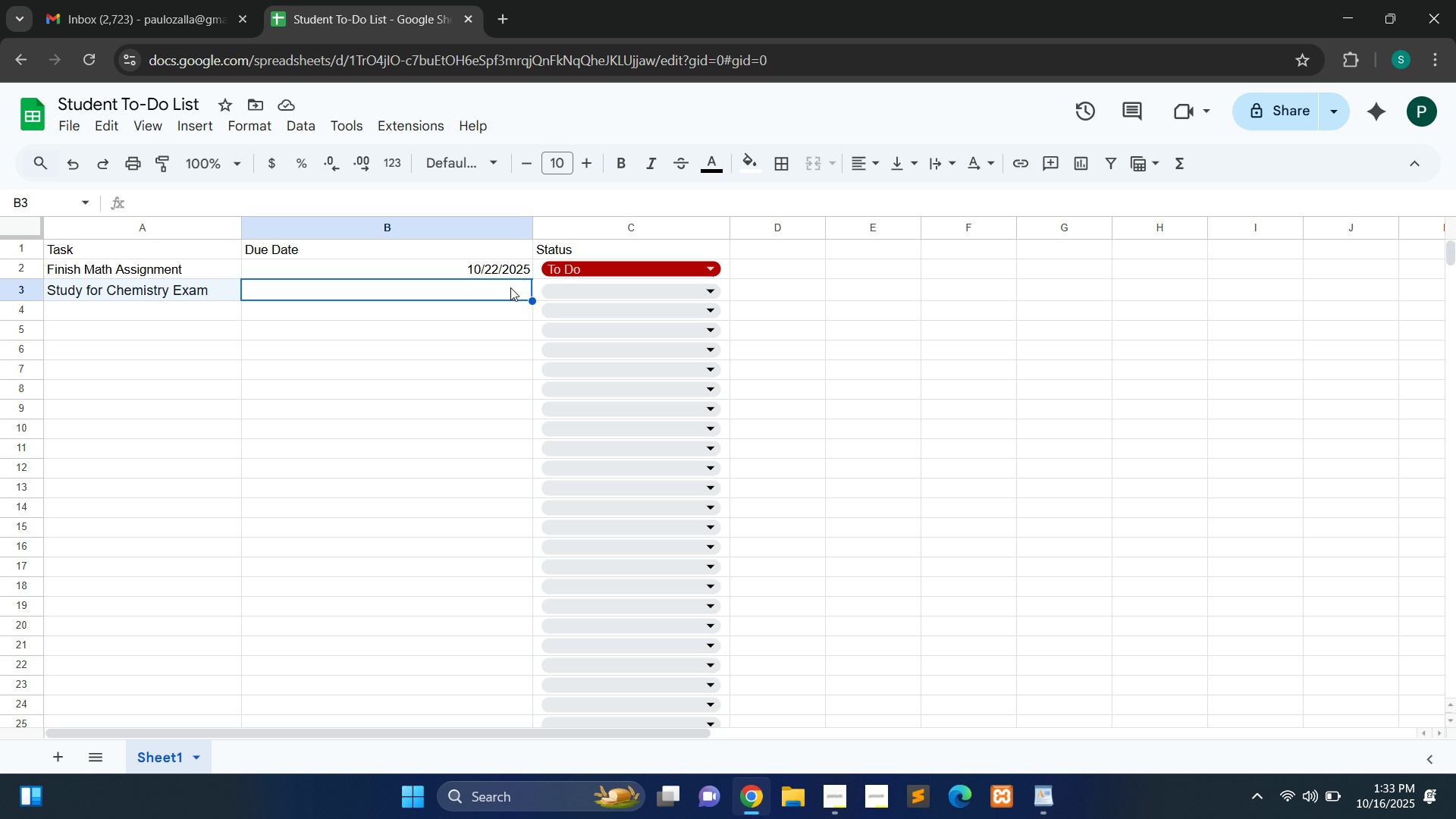 
double_click([510, 287])
 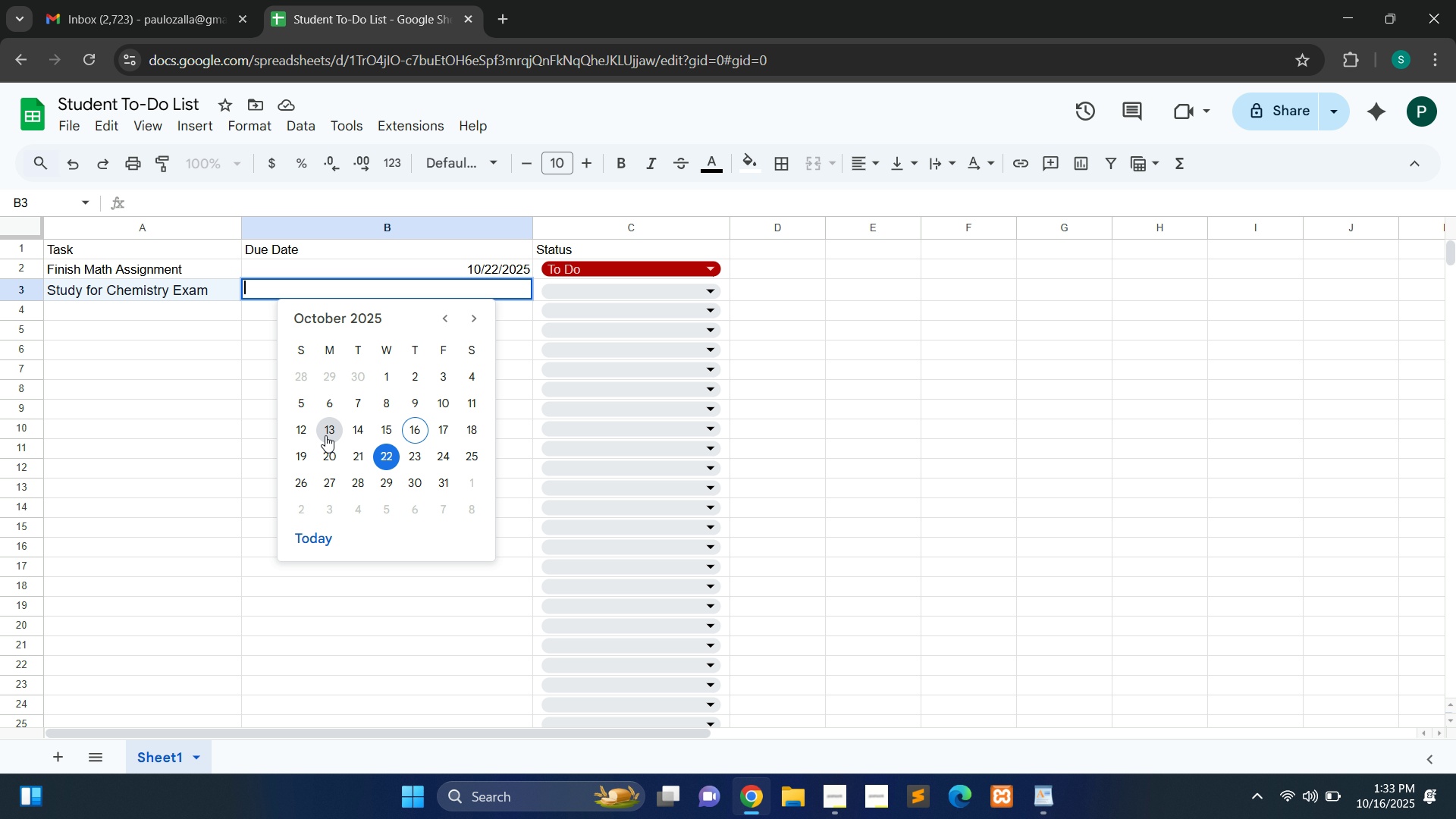 
left_click([329, 435])
 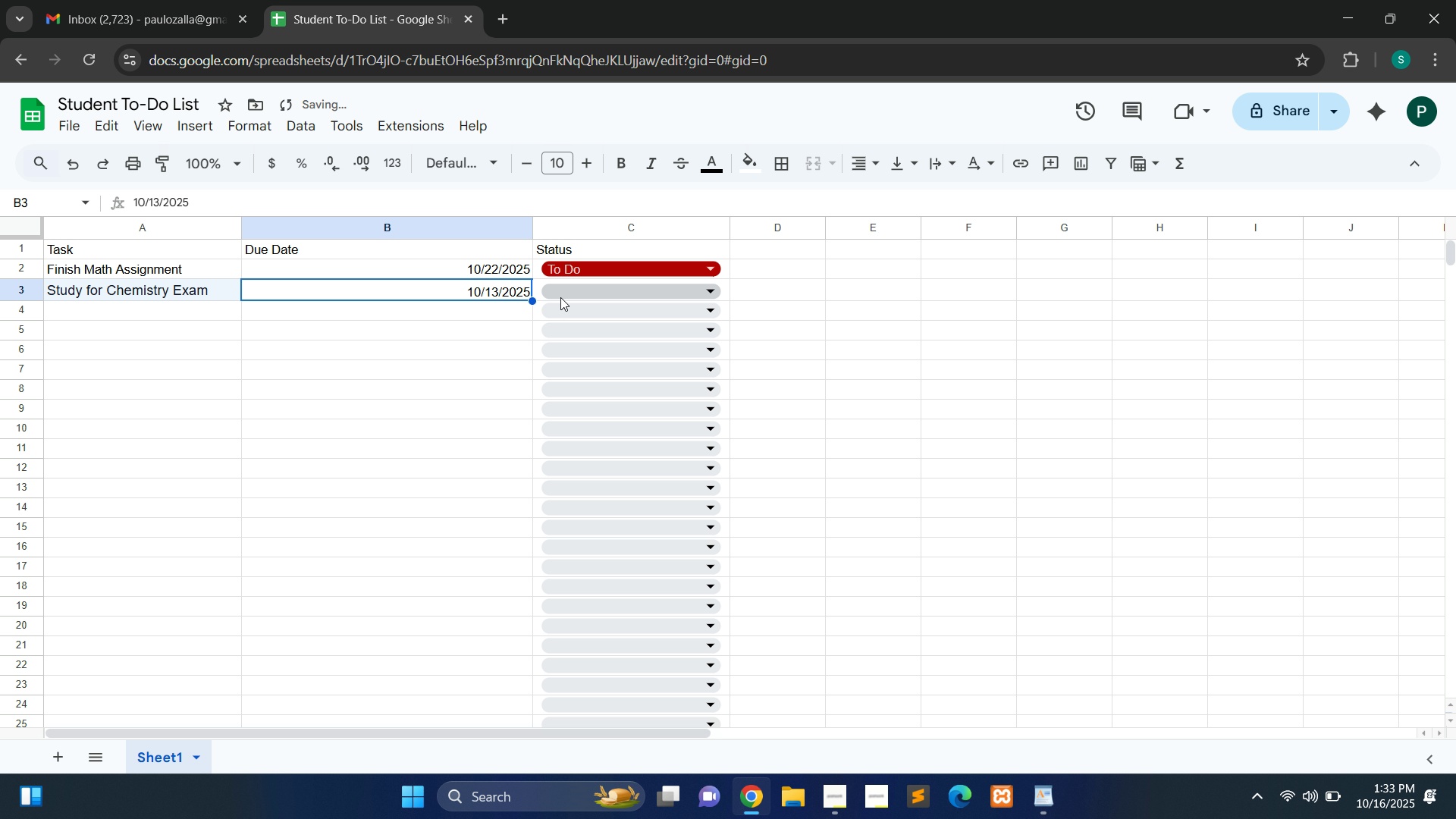 
left_click([573, 292])
 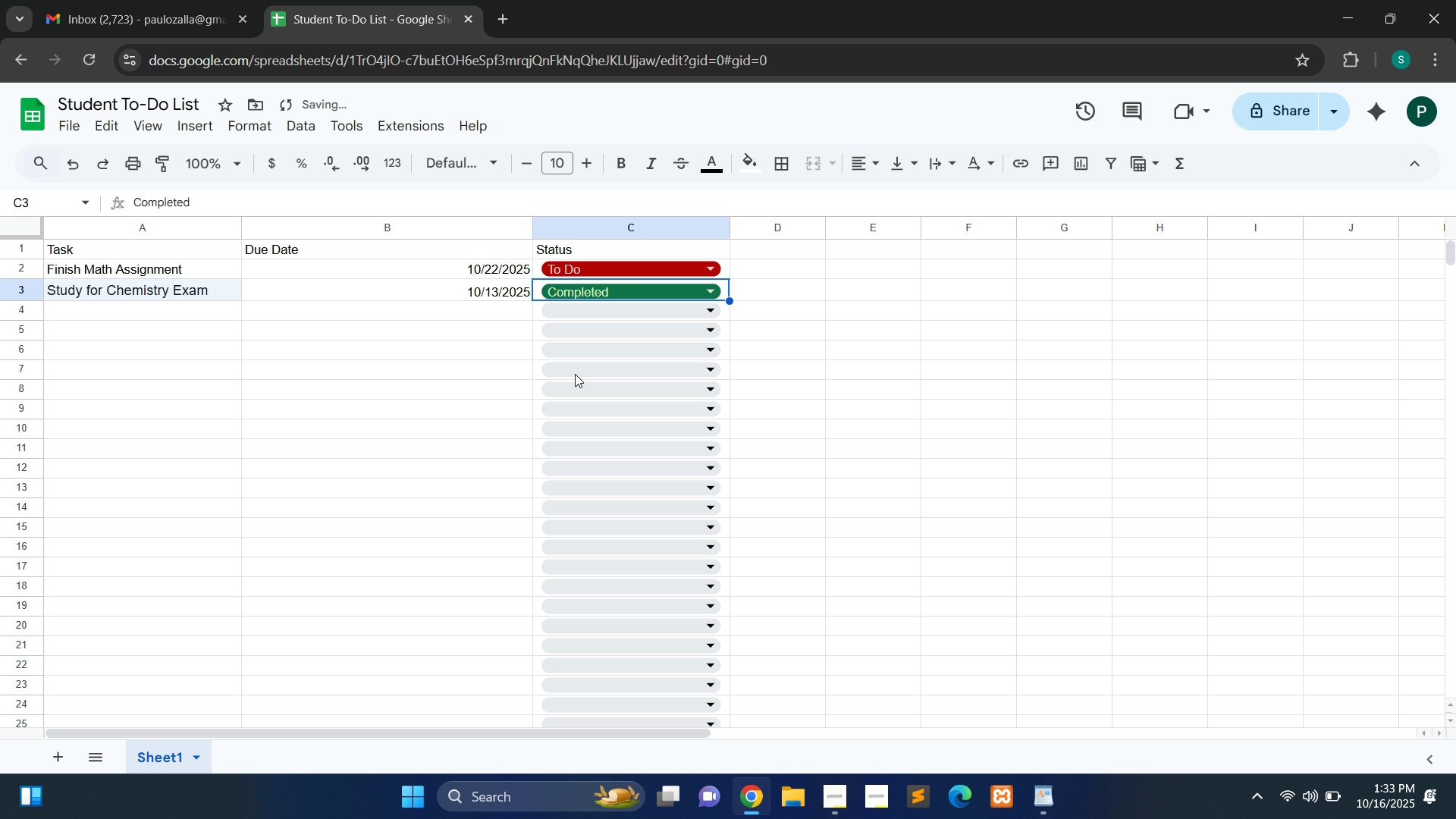 
left_click([575, 374])
 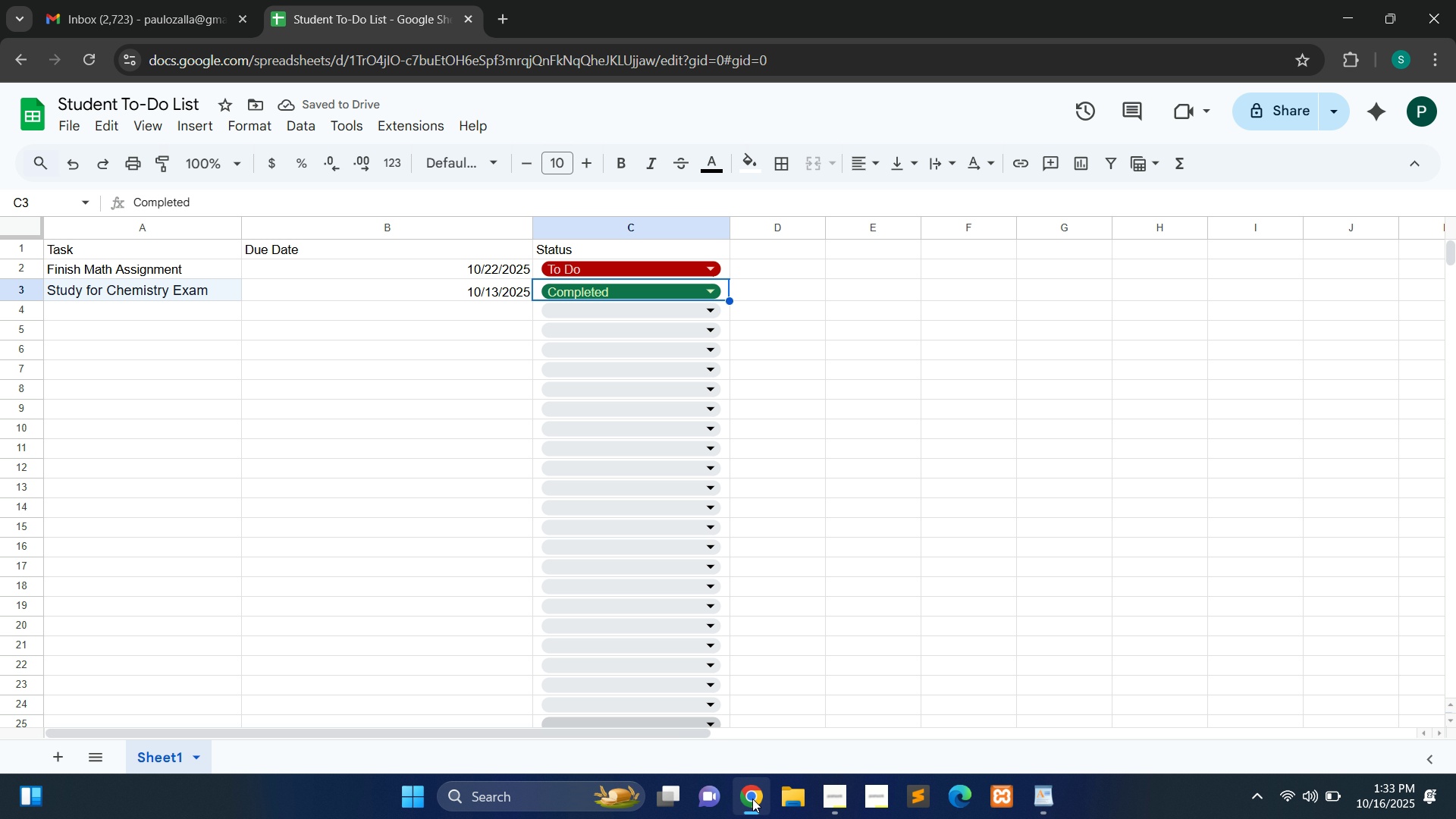 
mouse_move([769, 799])
 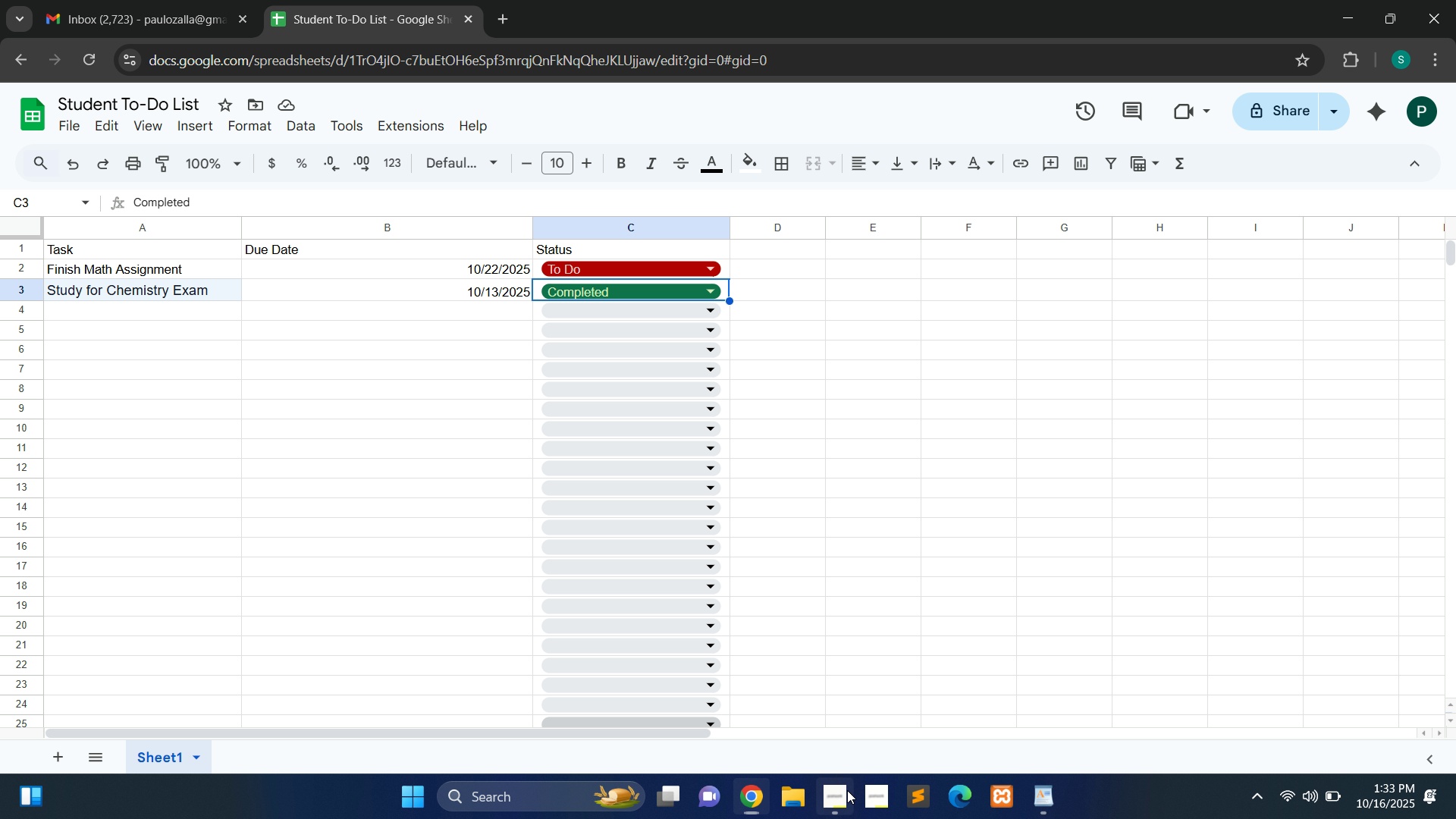 
left_click([847, 790])
 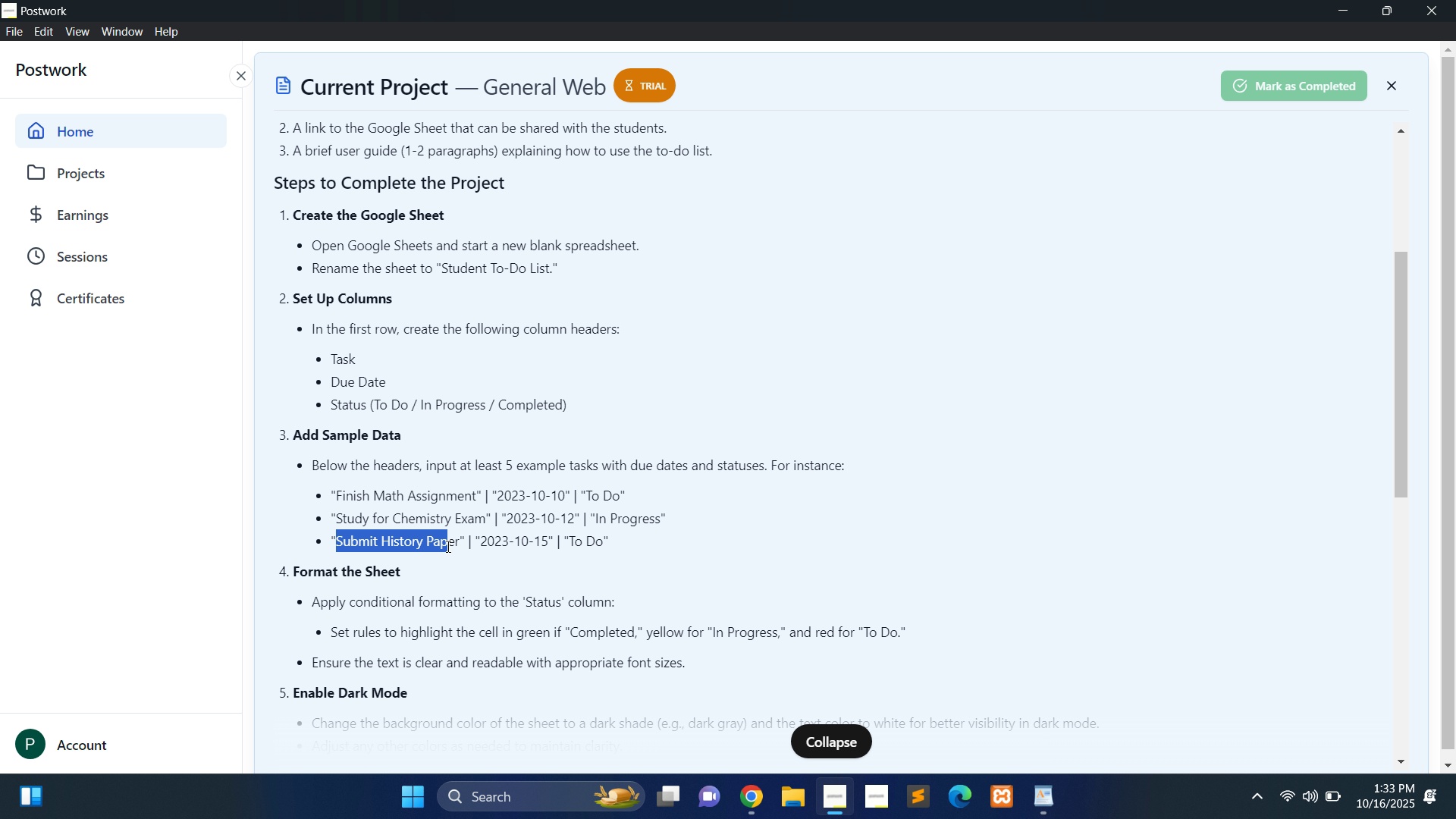 
key(Control+C)
 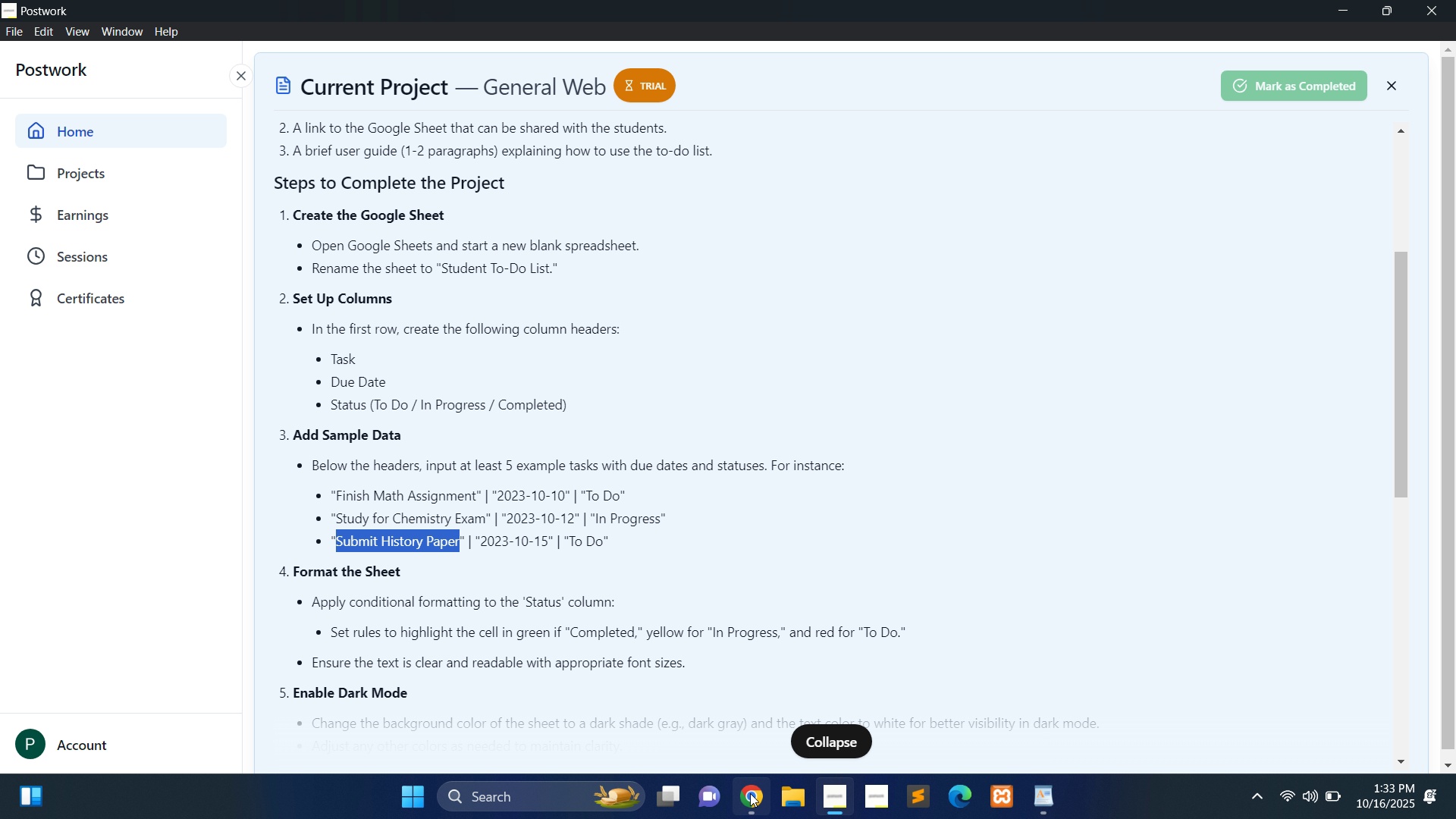 
left_click([750, 793])
 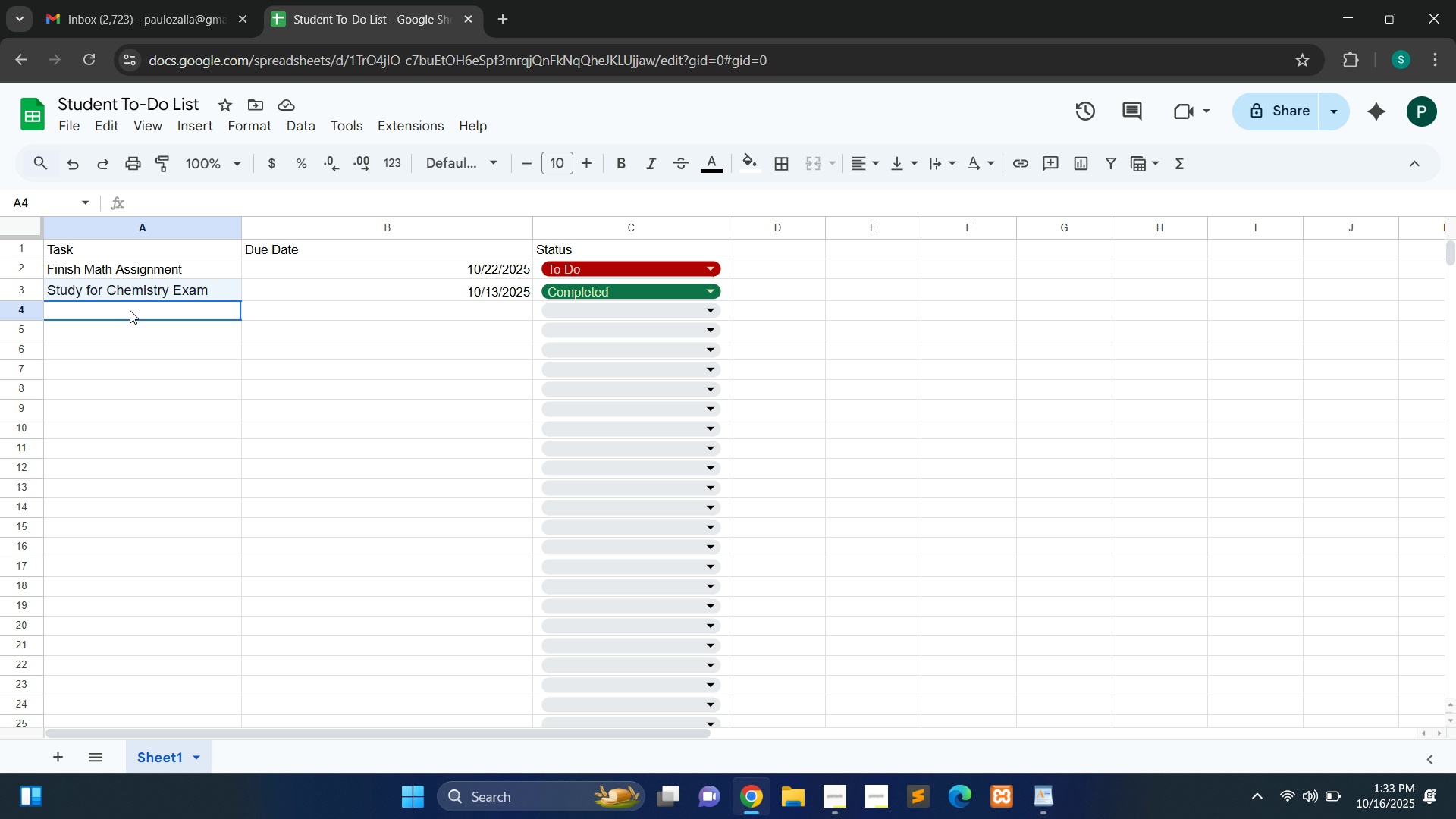 
double_click([130, 310])
 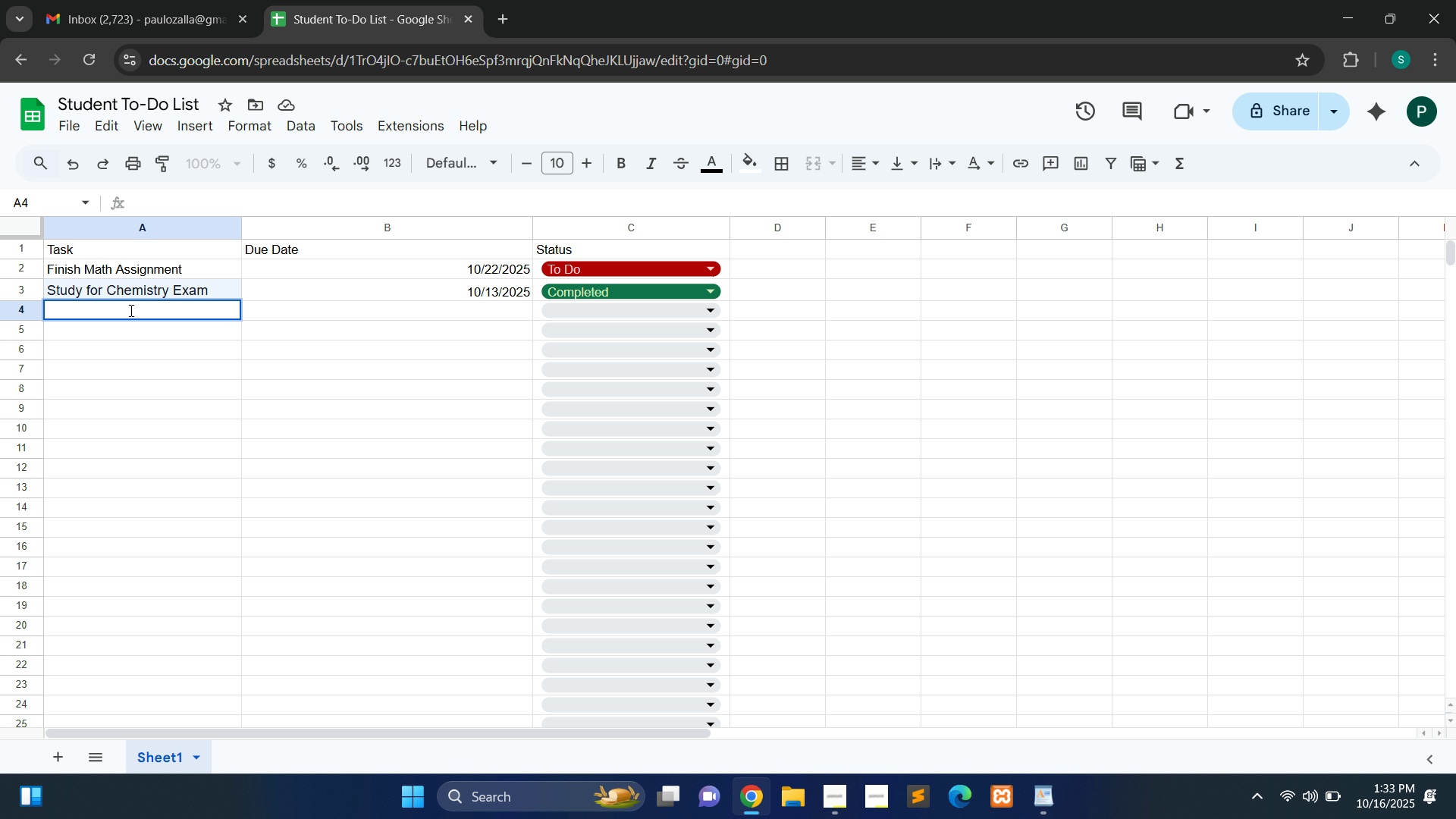 
key(Control+V)
 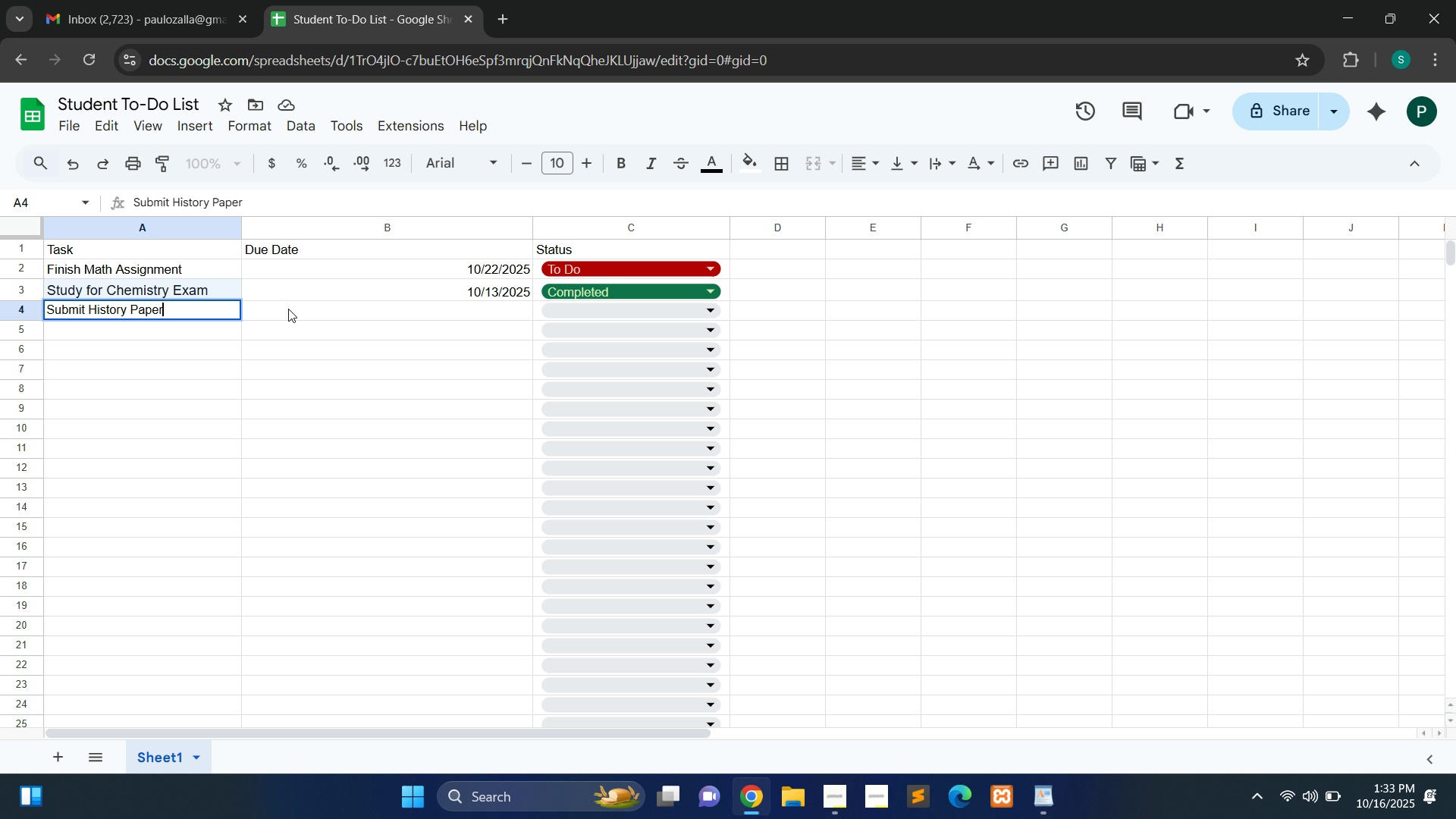 
left_click([288, 309])
 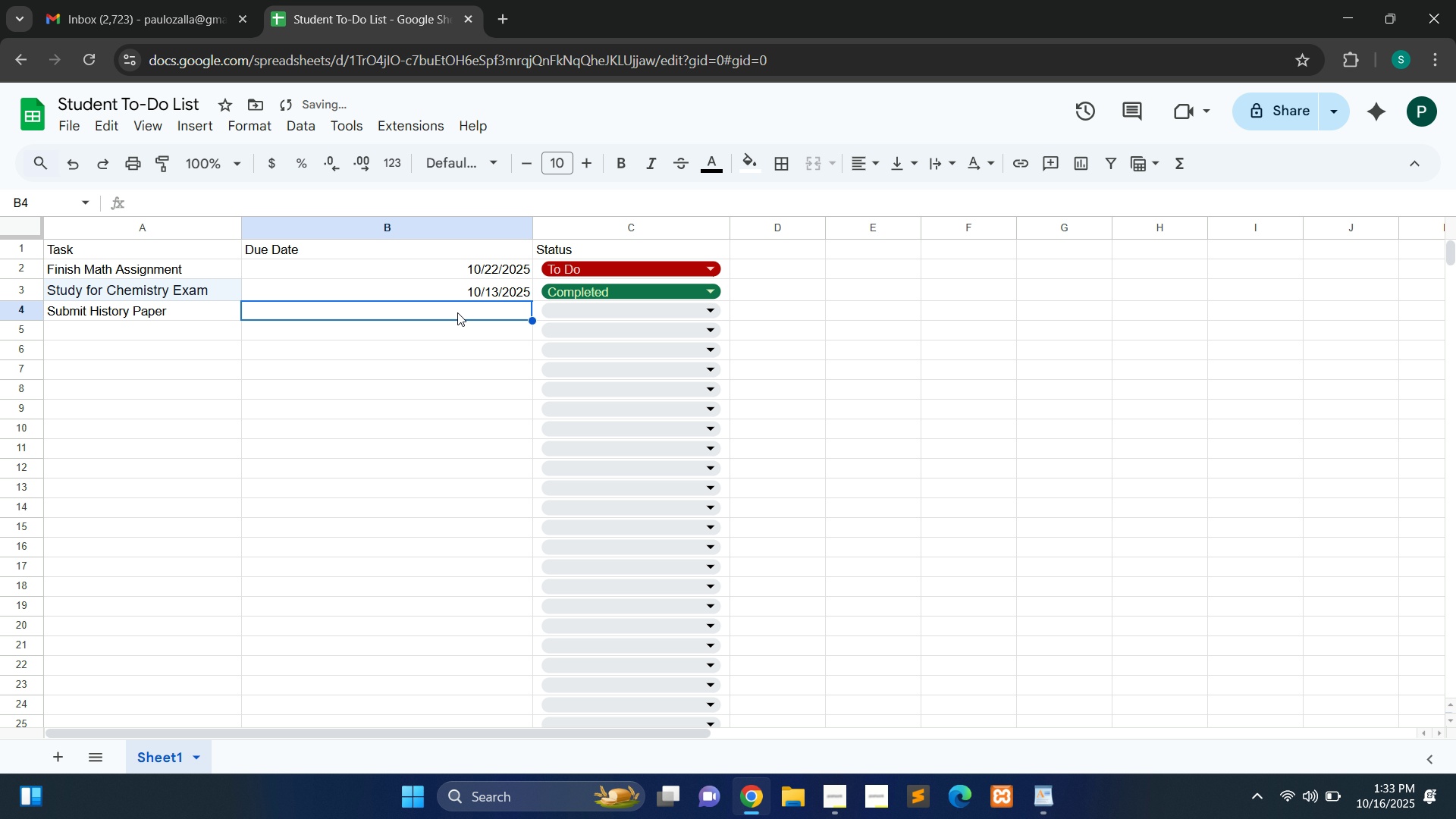 
double_click([457, 312])
 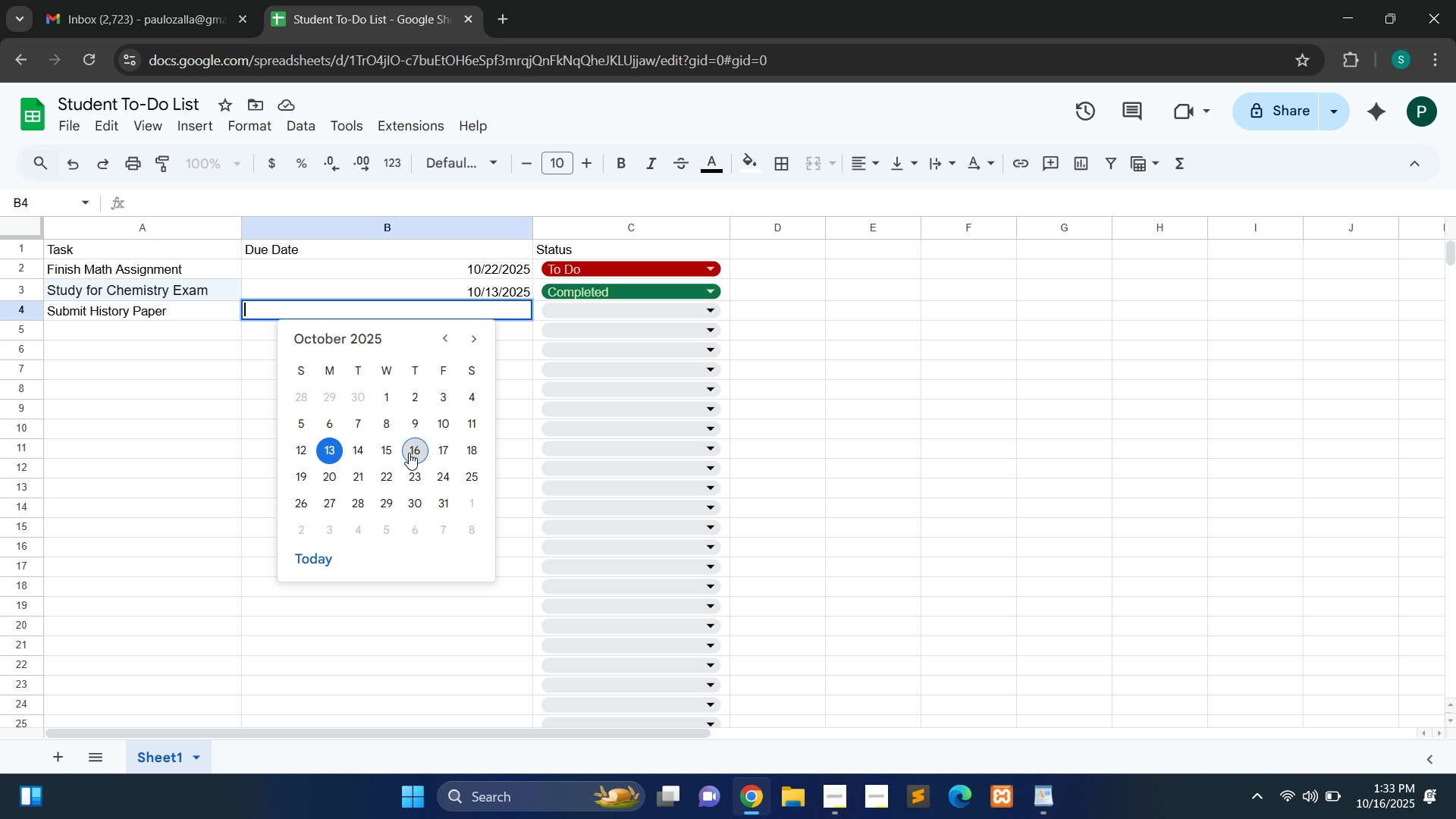 
left_click([412, 454])
 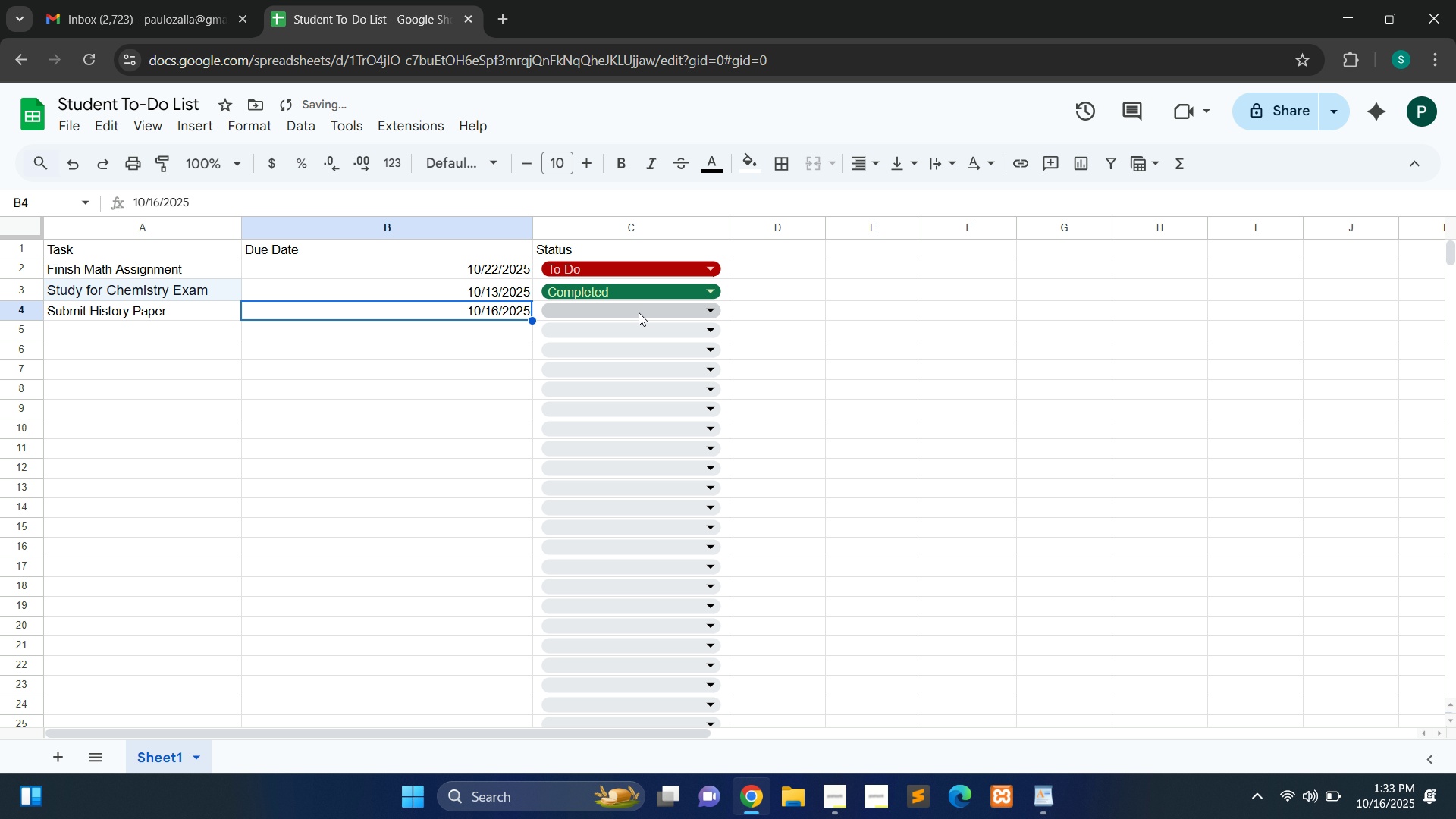 
left_click([639, 312])
 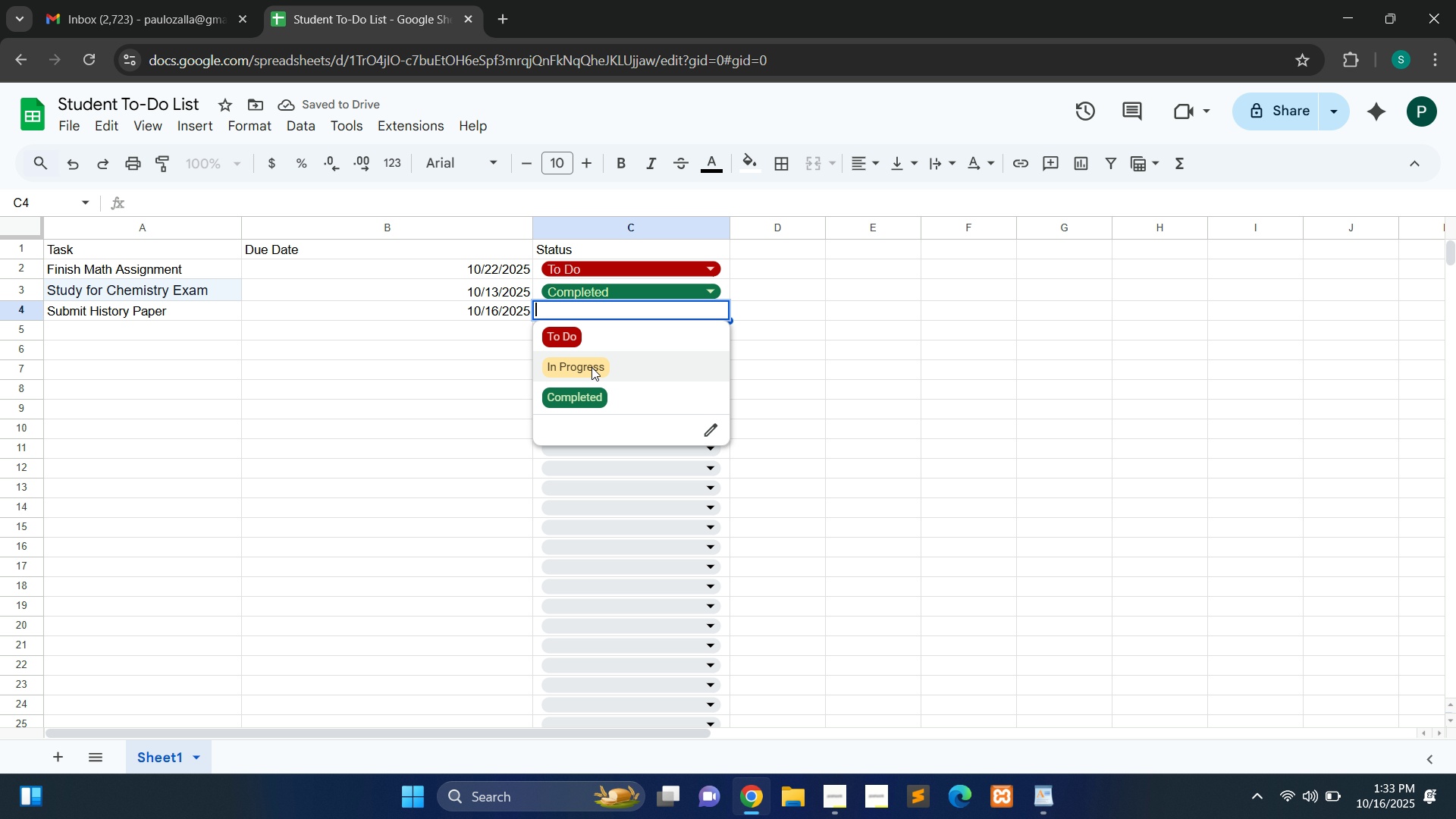 
left_click([592, 367])
 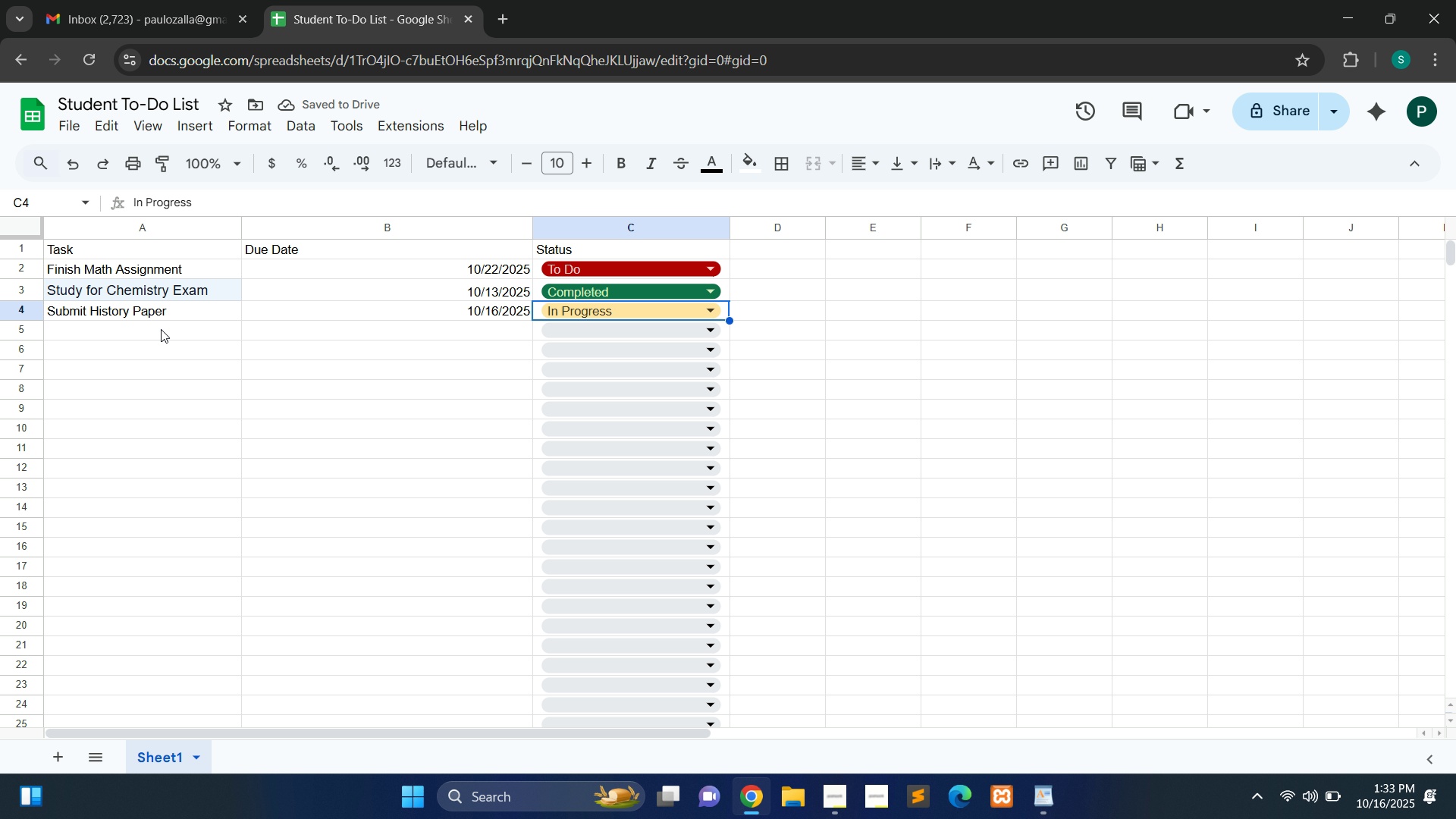 
left_click([161, 329])
 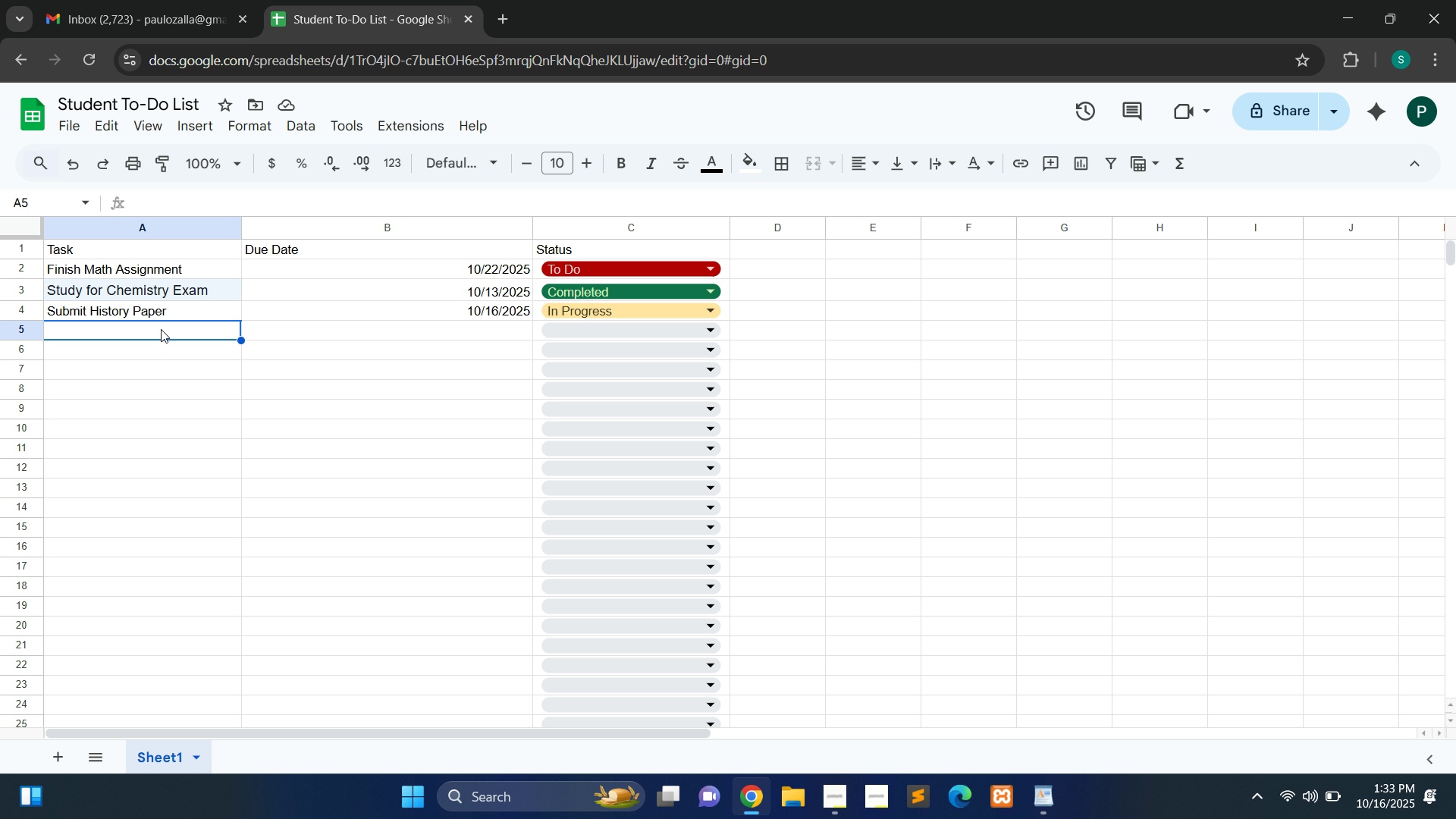 
wait(6.93)
 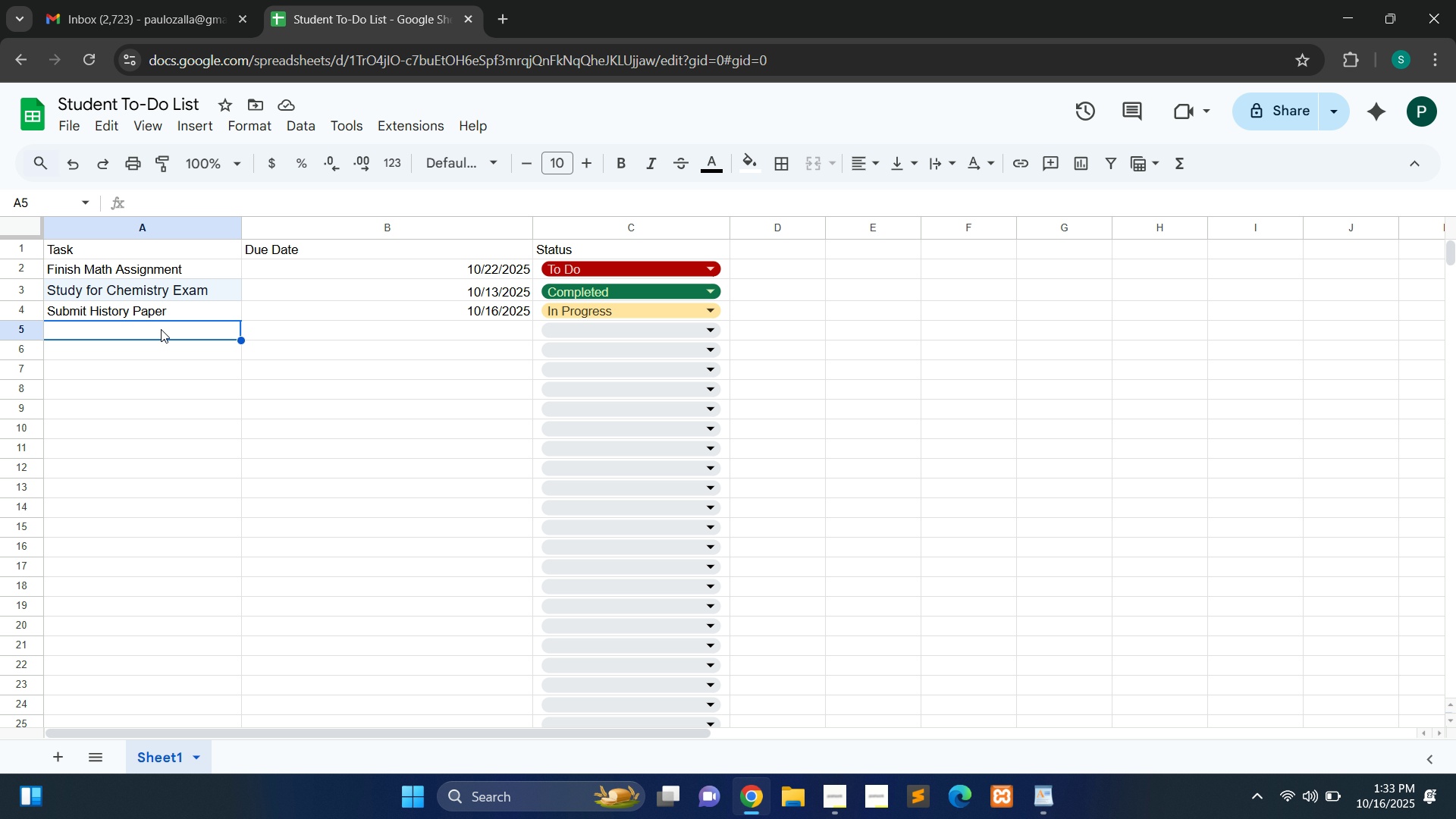 
left_click([161, 331])
 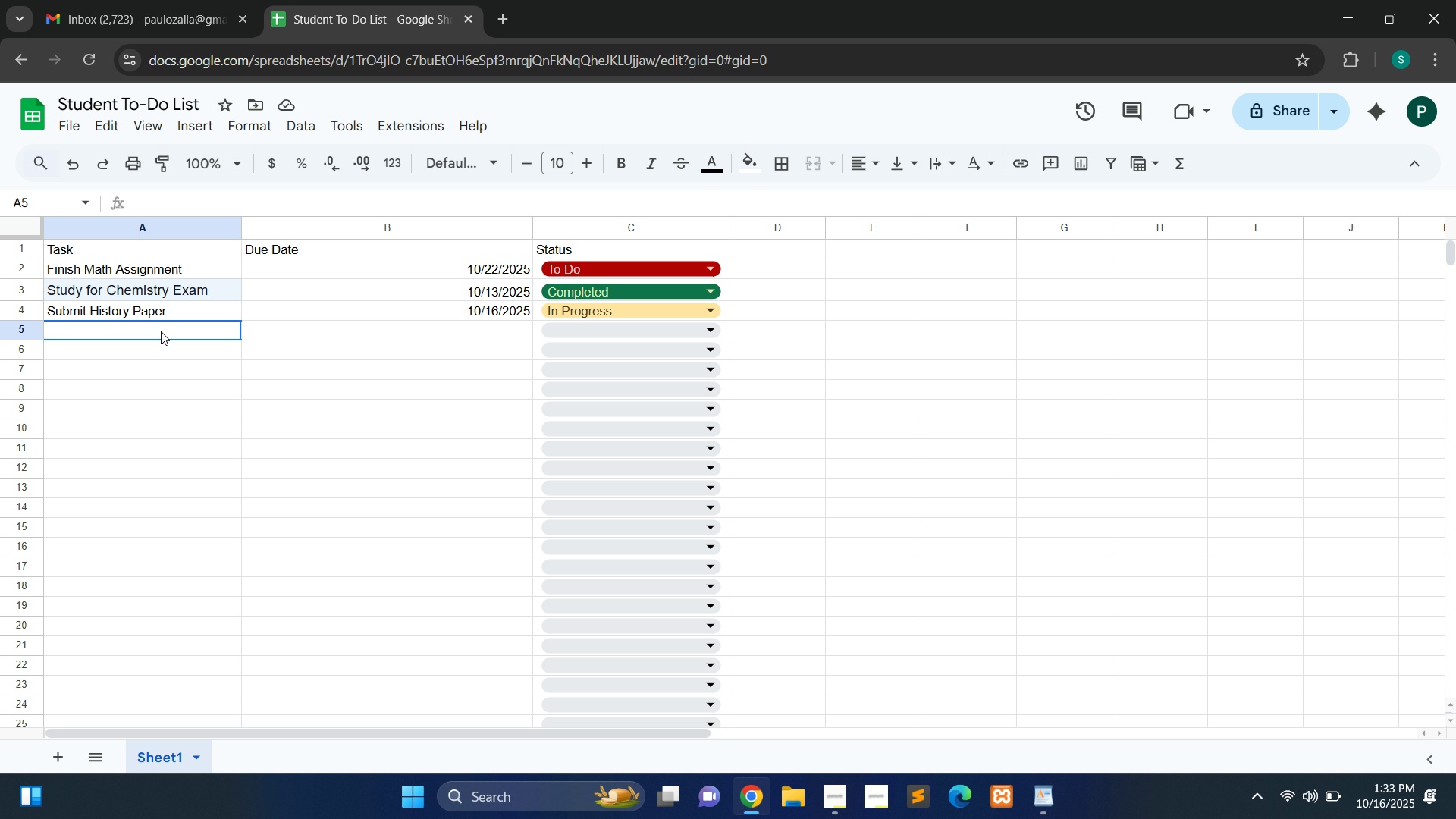 
double_click([161, 331])
 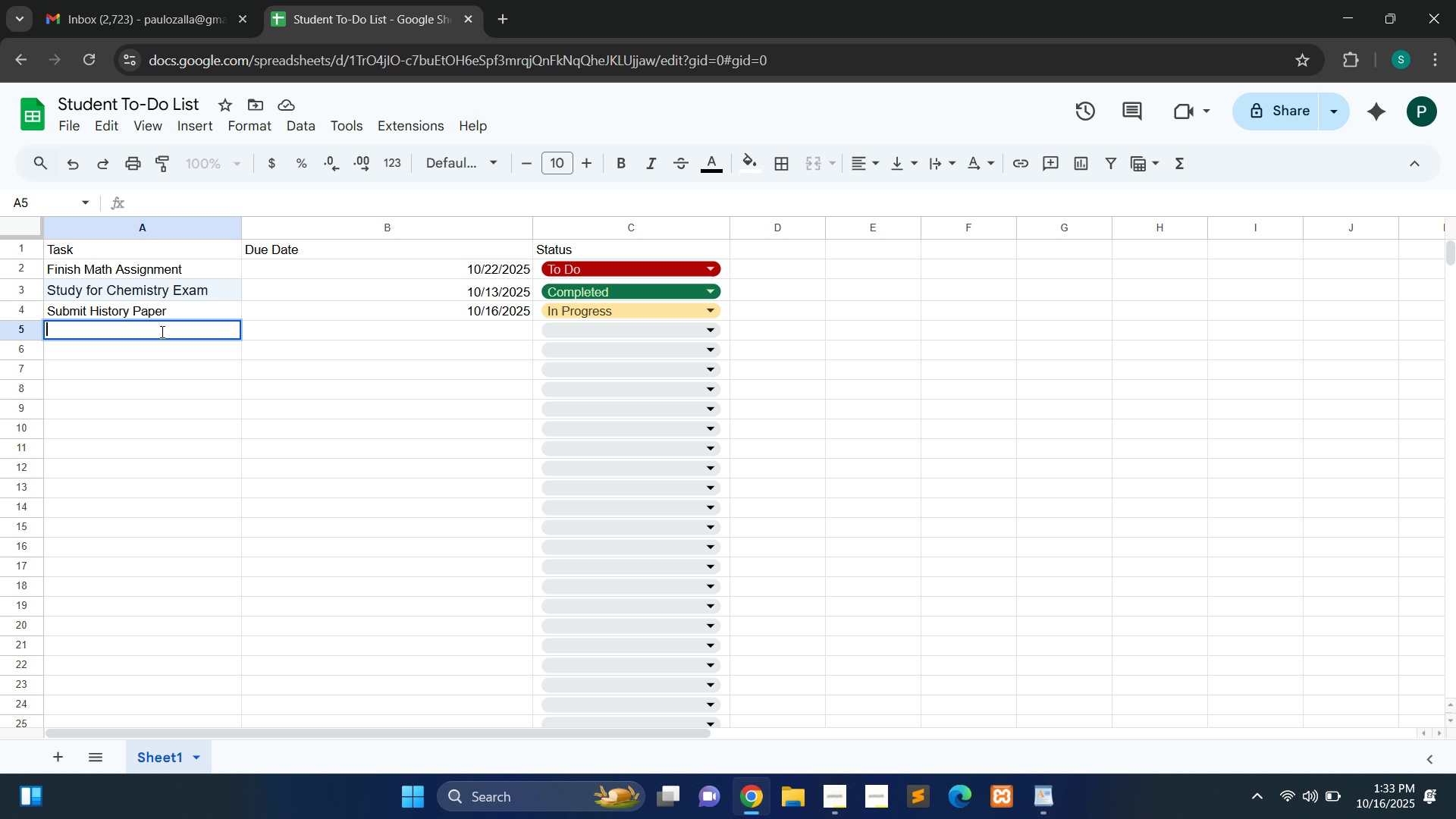 
wait(6.83)
 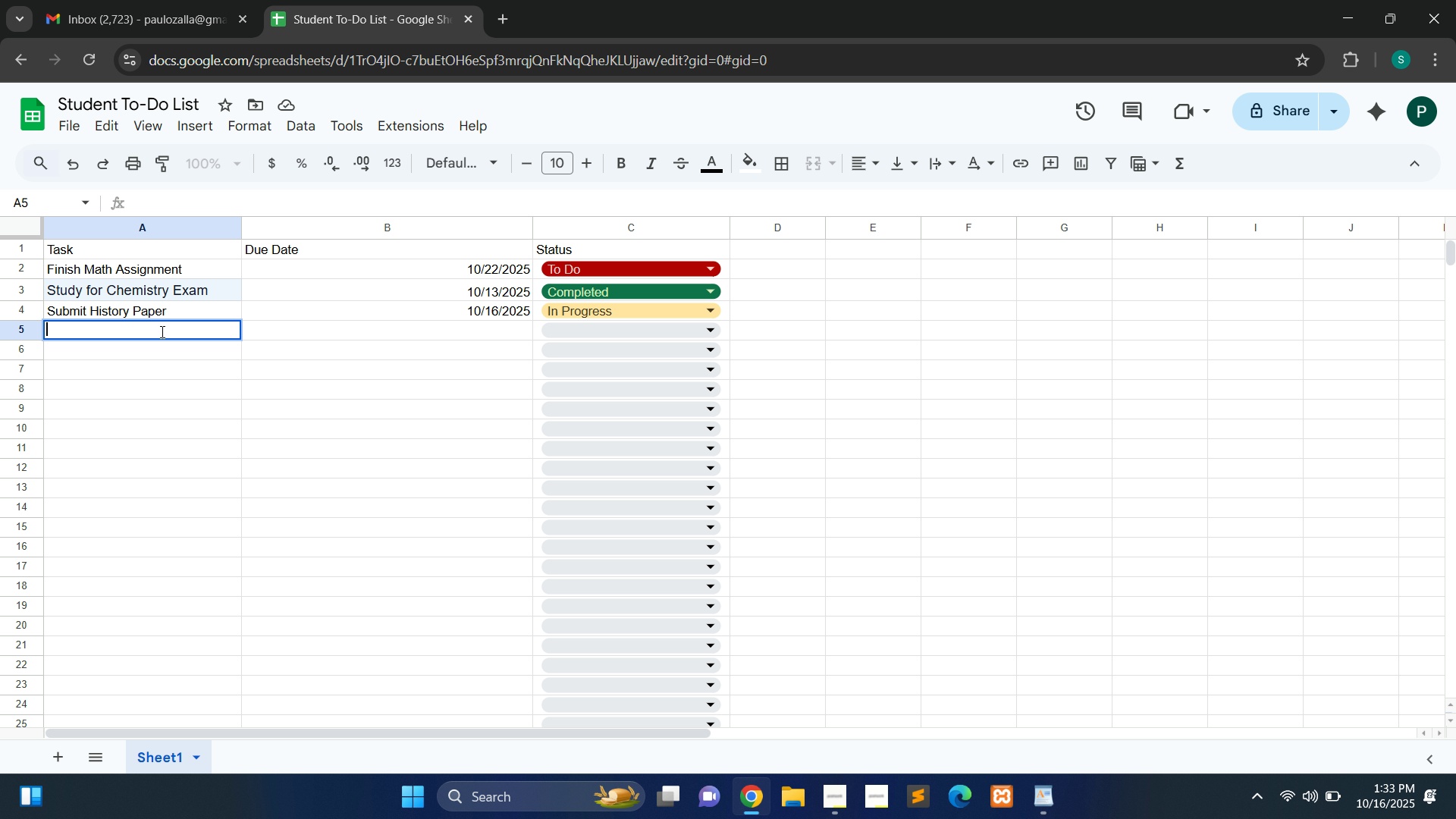 
type(Complete Engkis)
key(Backspace)
key(Backspace)
key(Backspace)
type(lish Notes)
 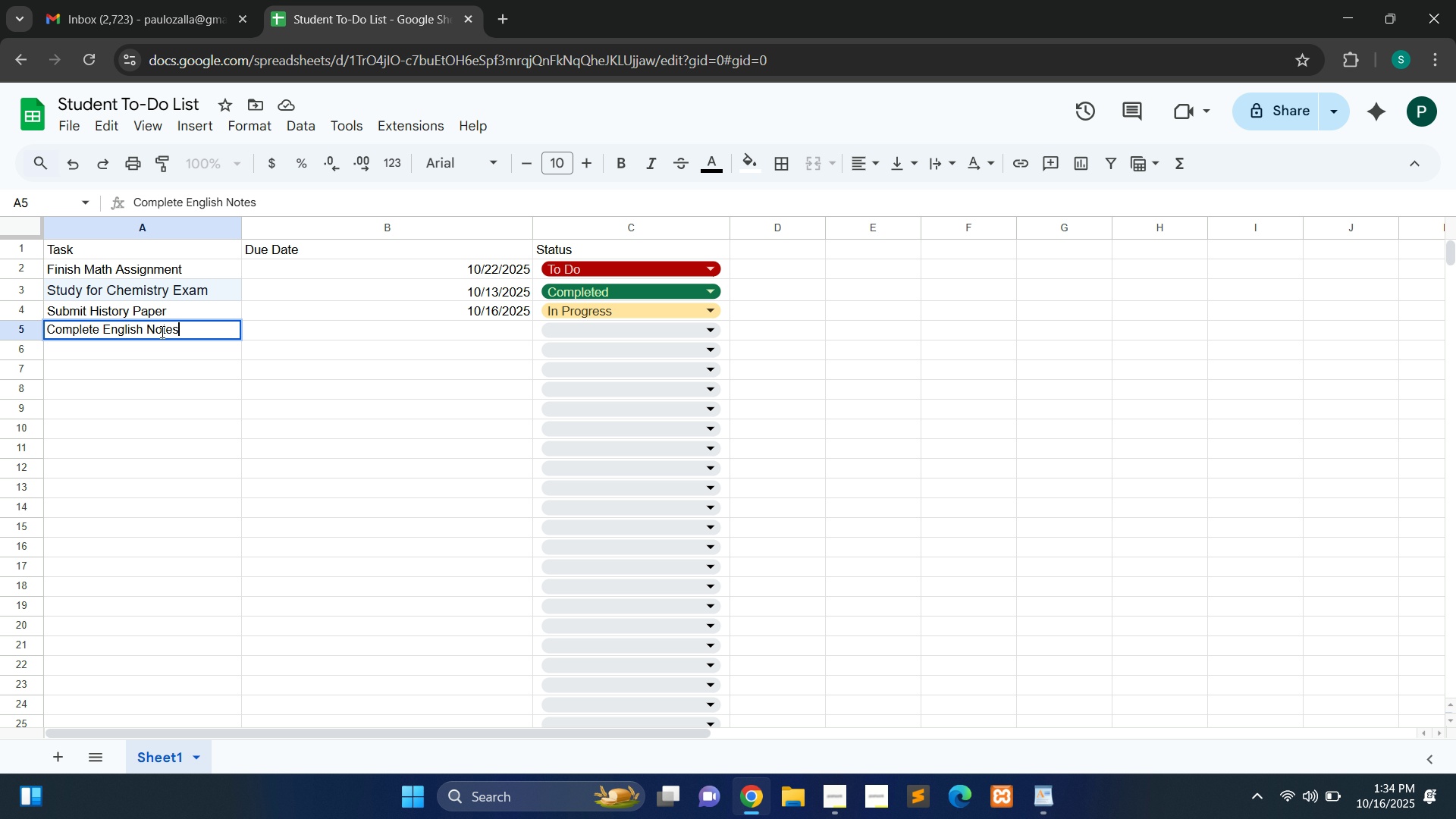 
left_click([270, 326])
 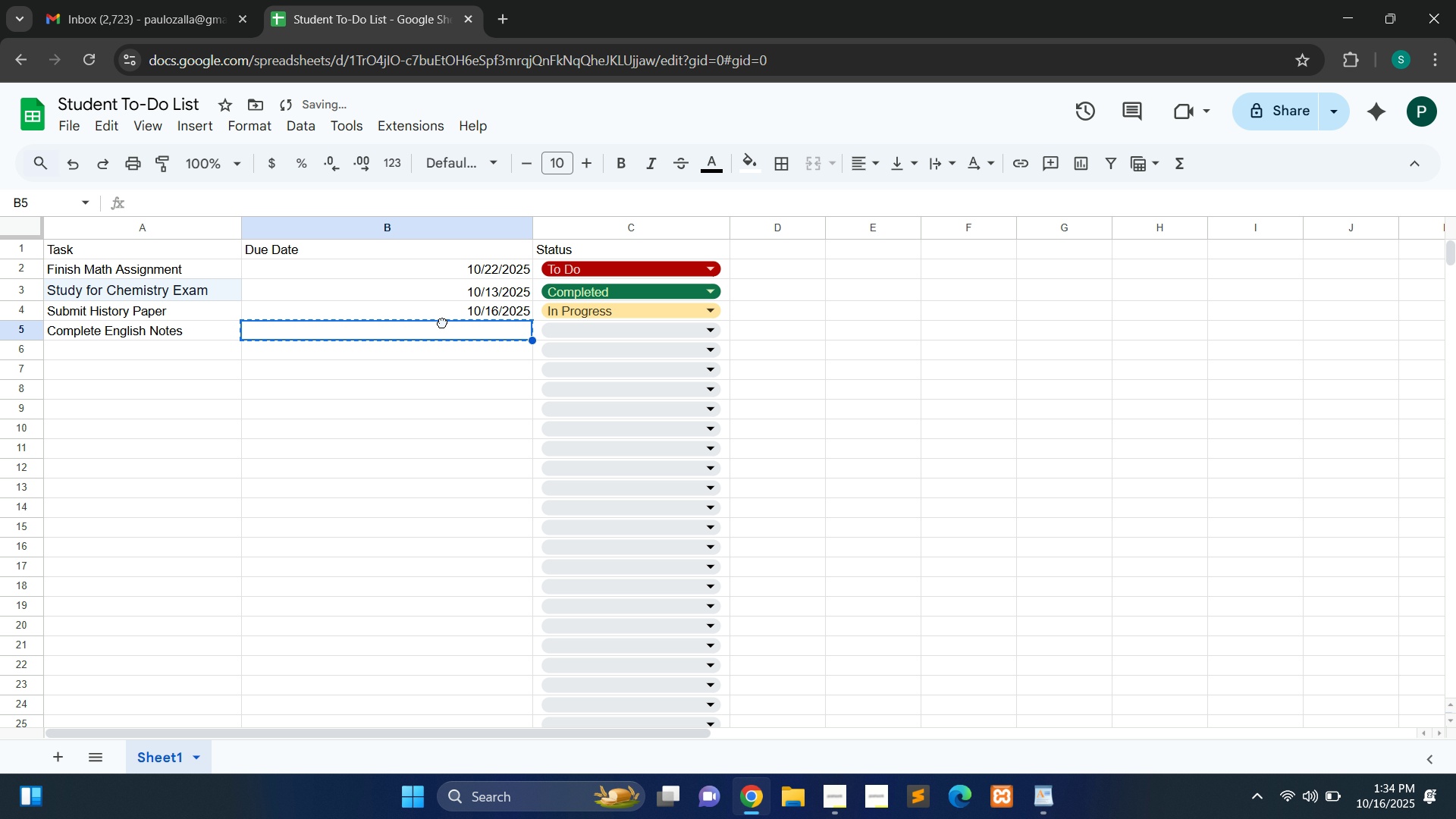 
left_click([442, 322])
 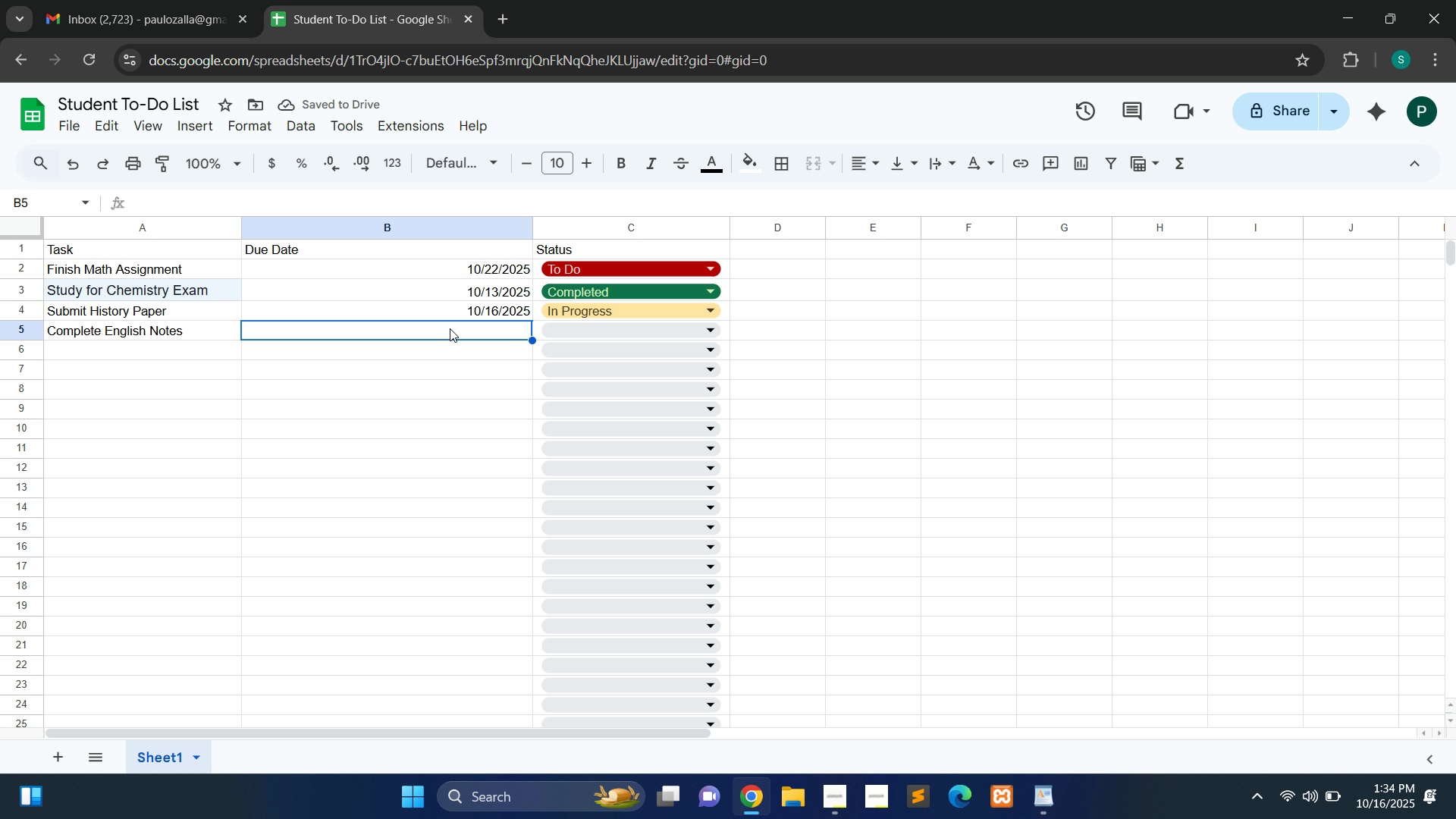 
left_click([450, 328])
 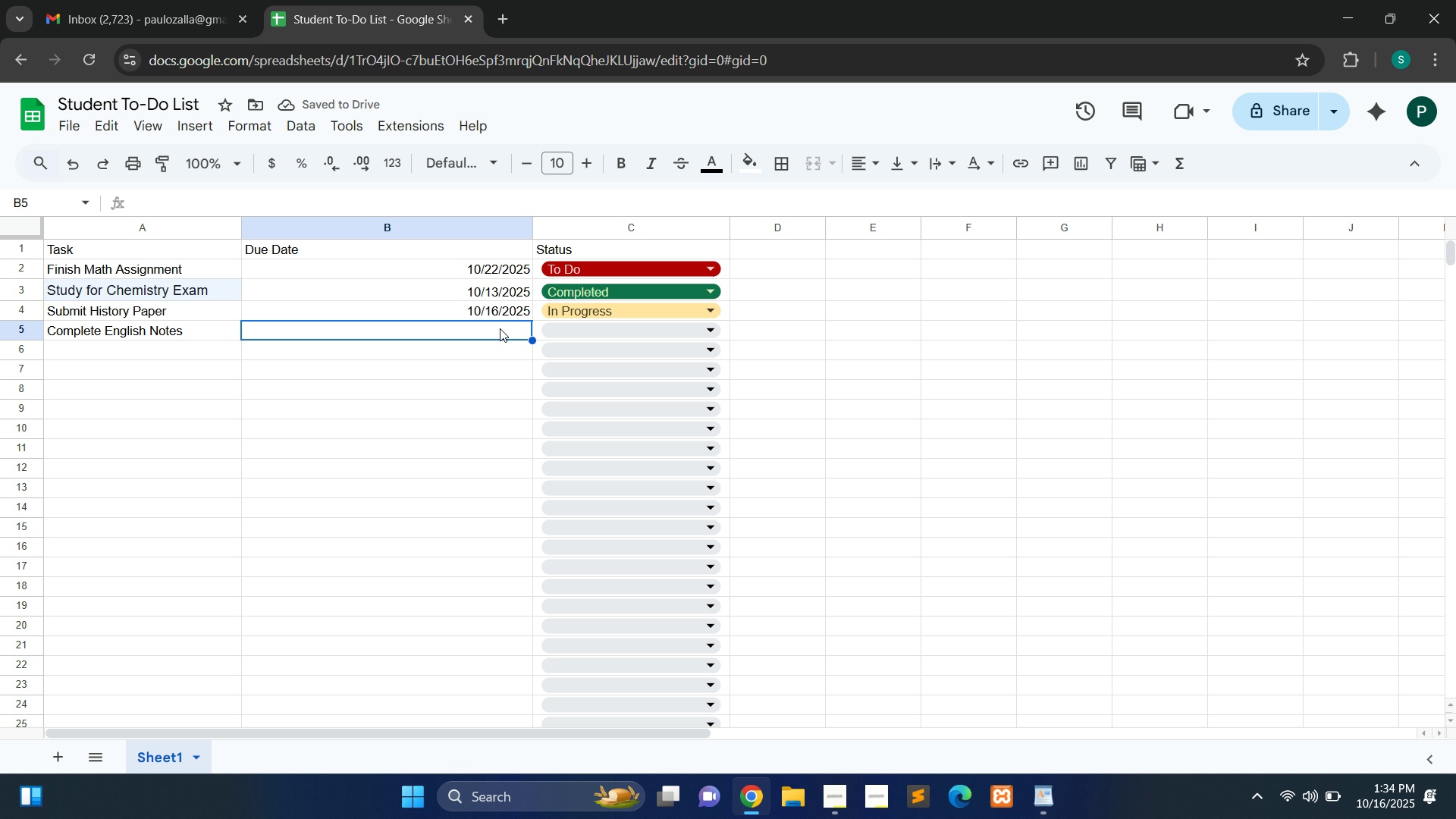 
left_click([500, 328])
 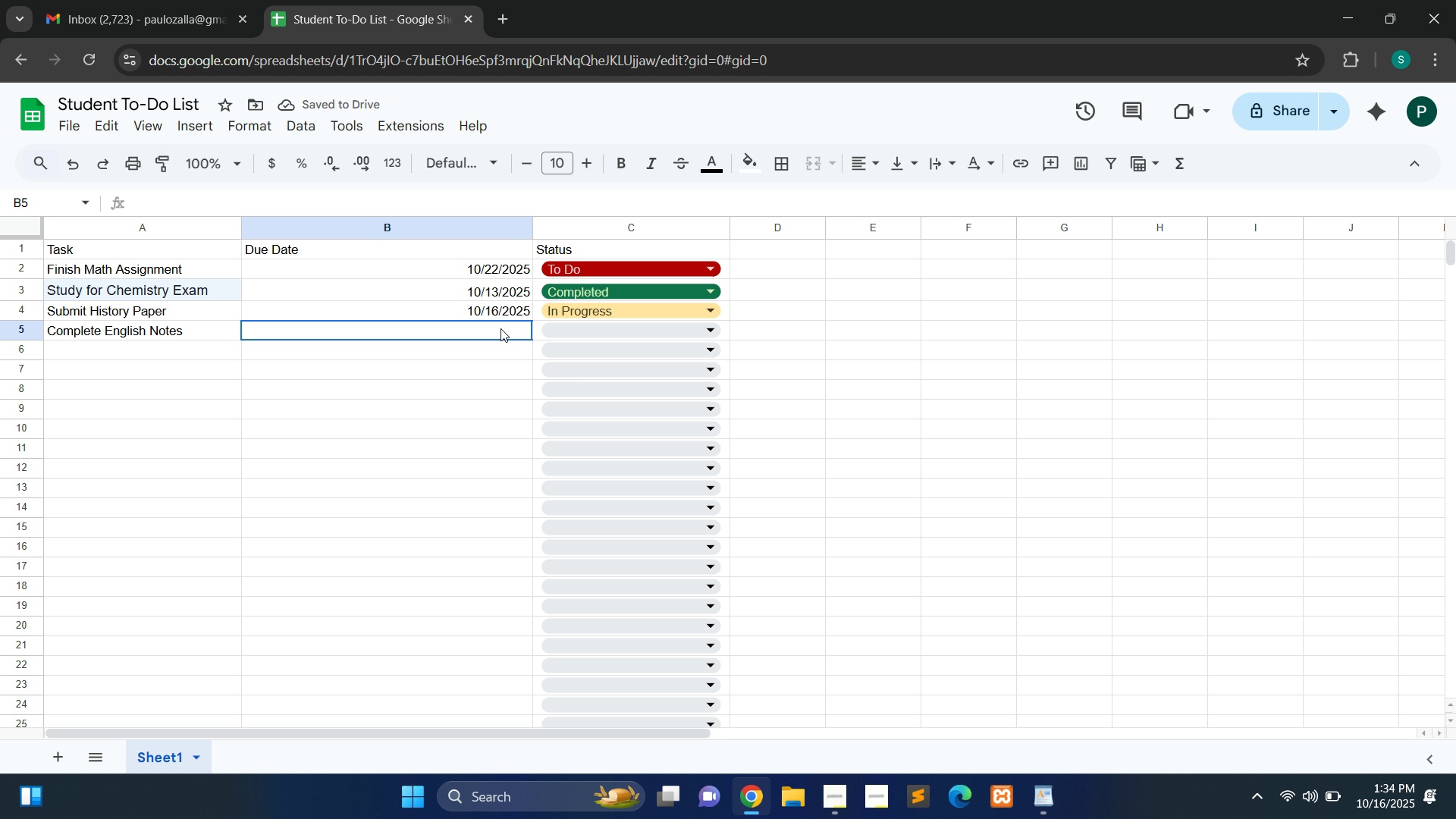 
double_click([500, 328])
 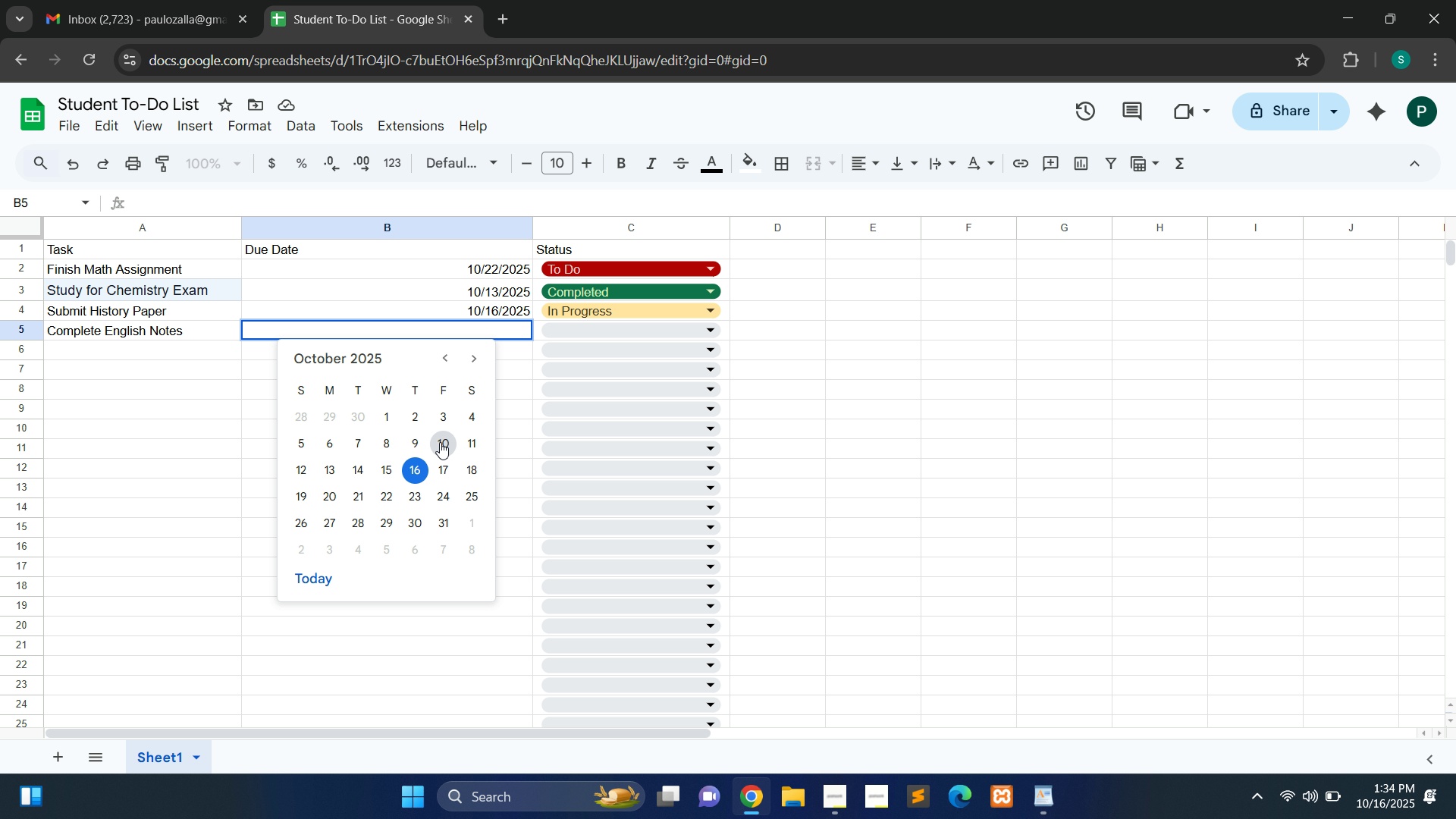 
left_click([475, 442])
 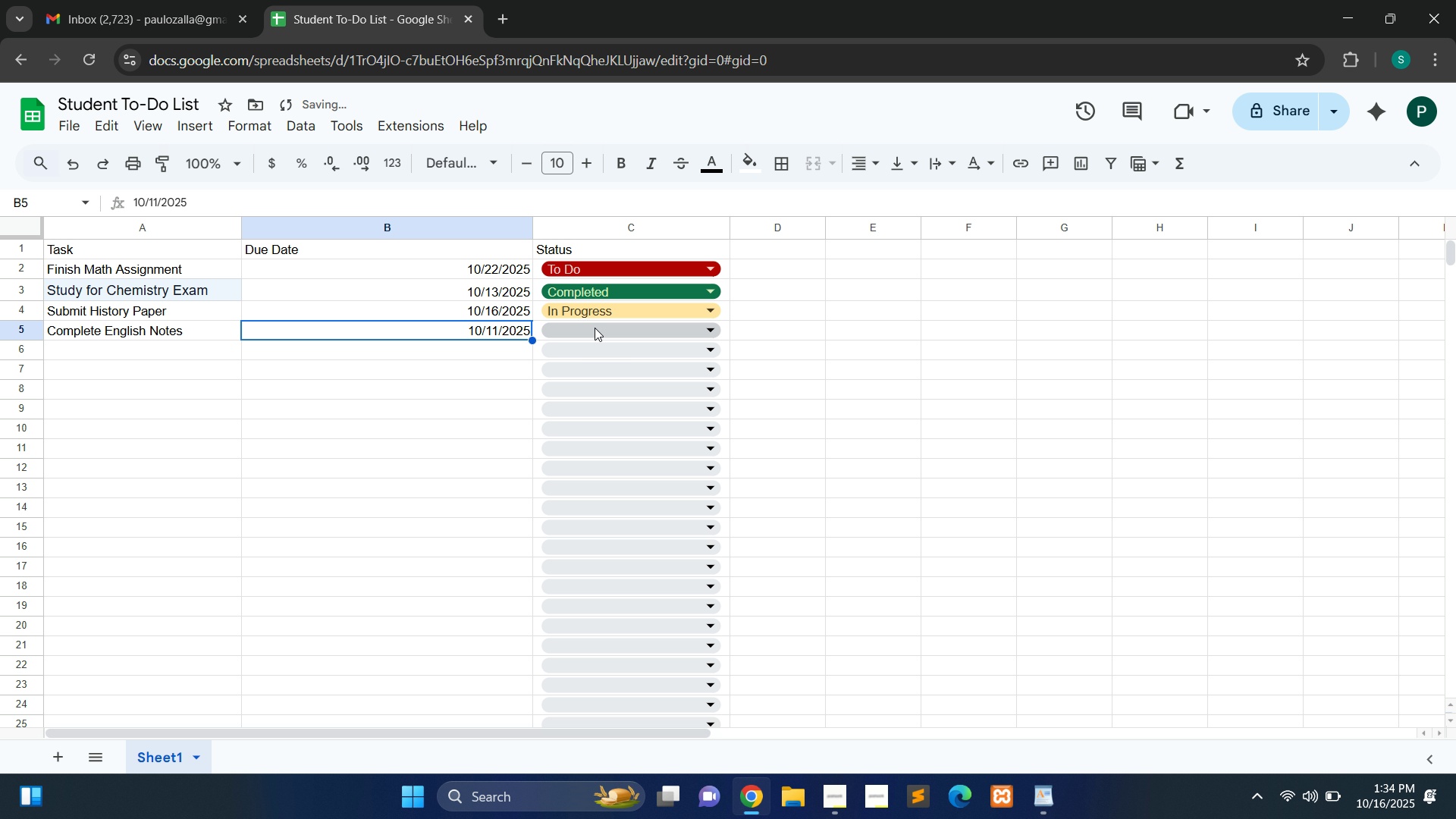 
left_click([595, 328])
 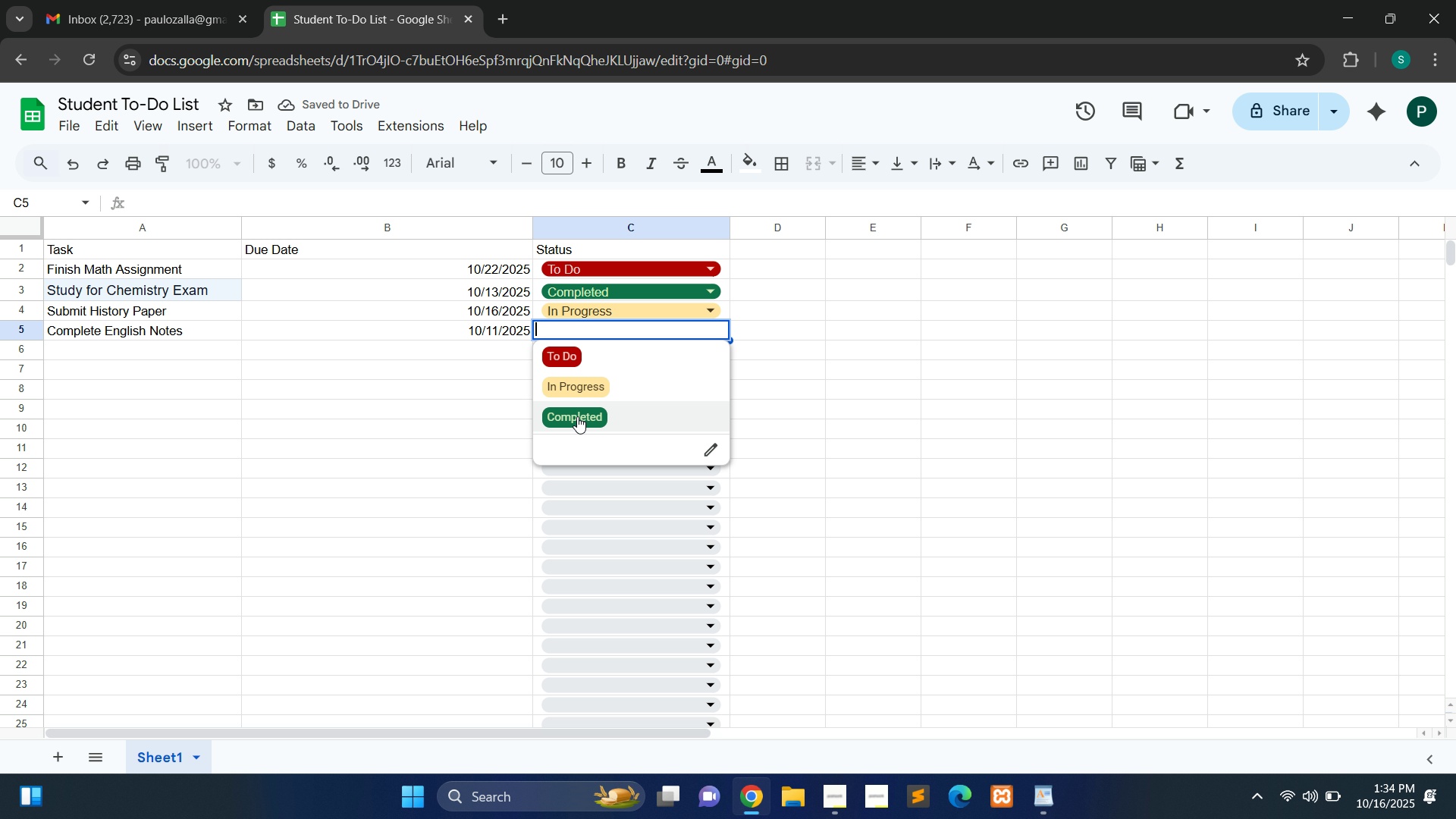 
left_click([577, 416])
 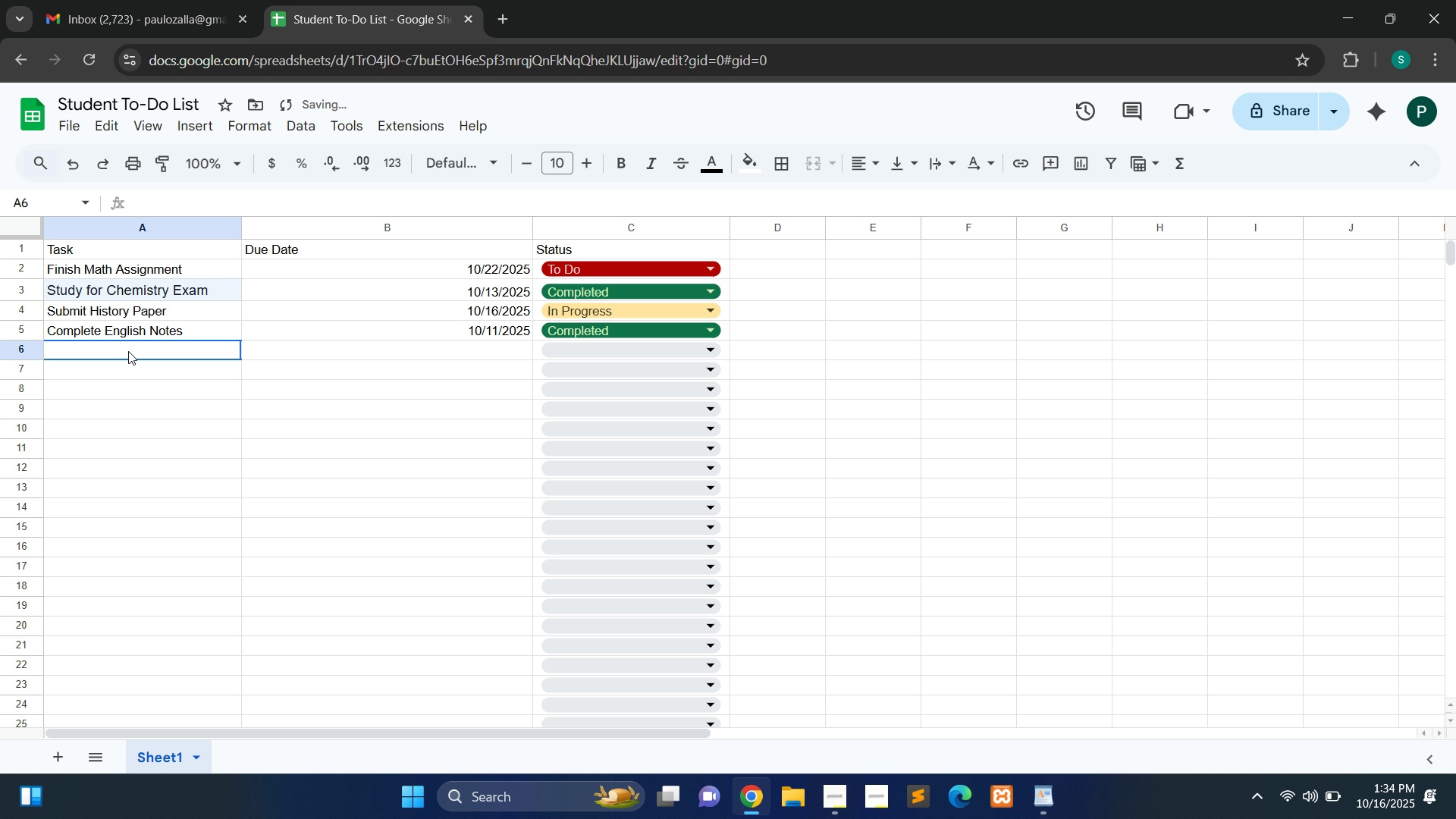 
double_click([128, 351])
 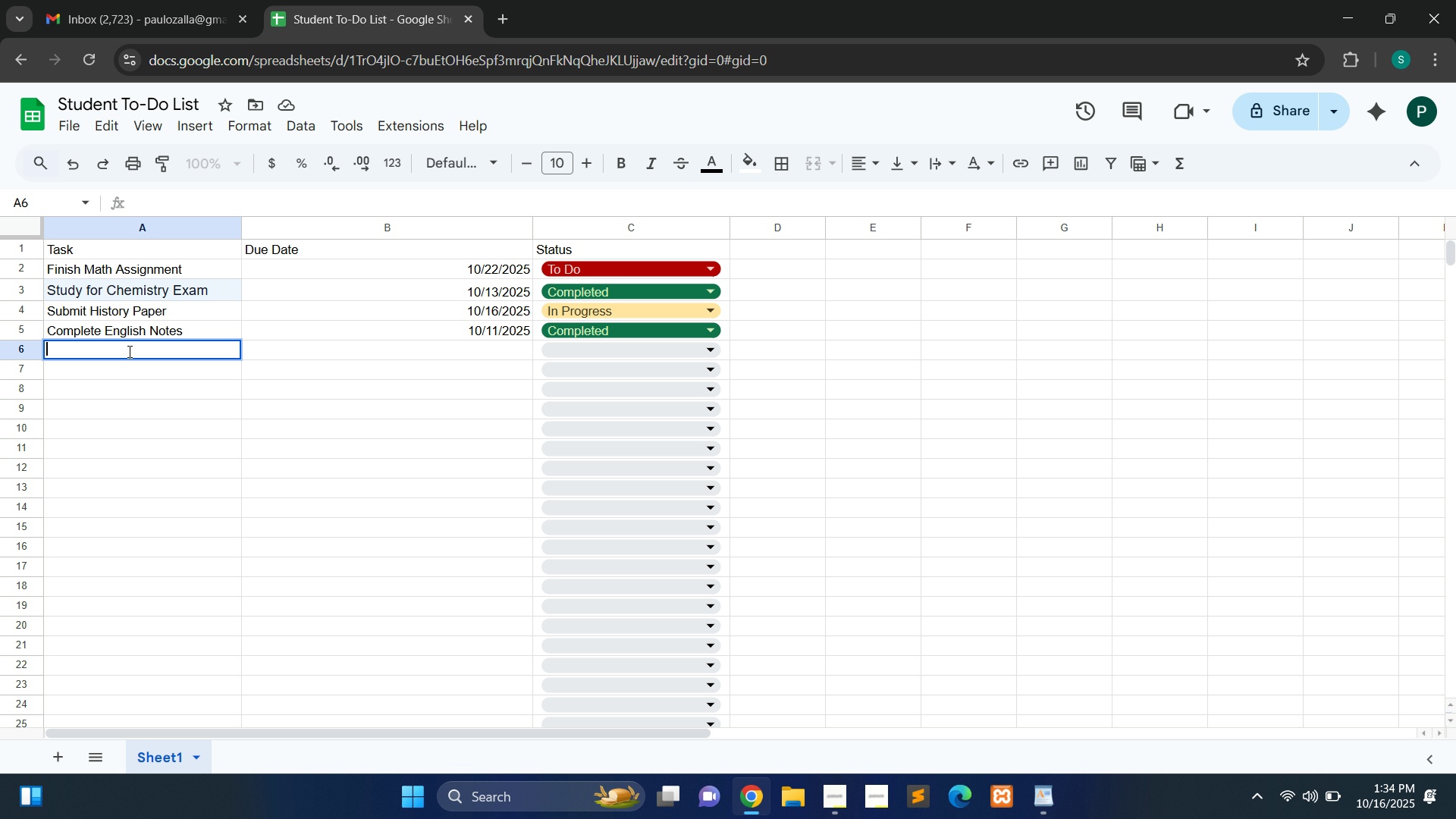 
type(Prepare for gr)
 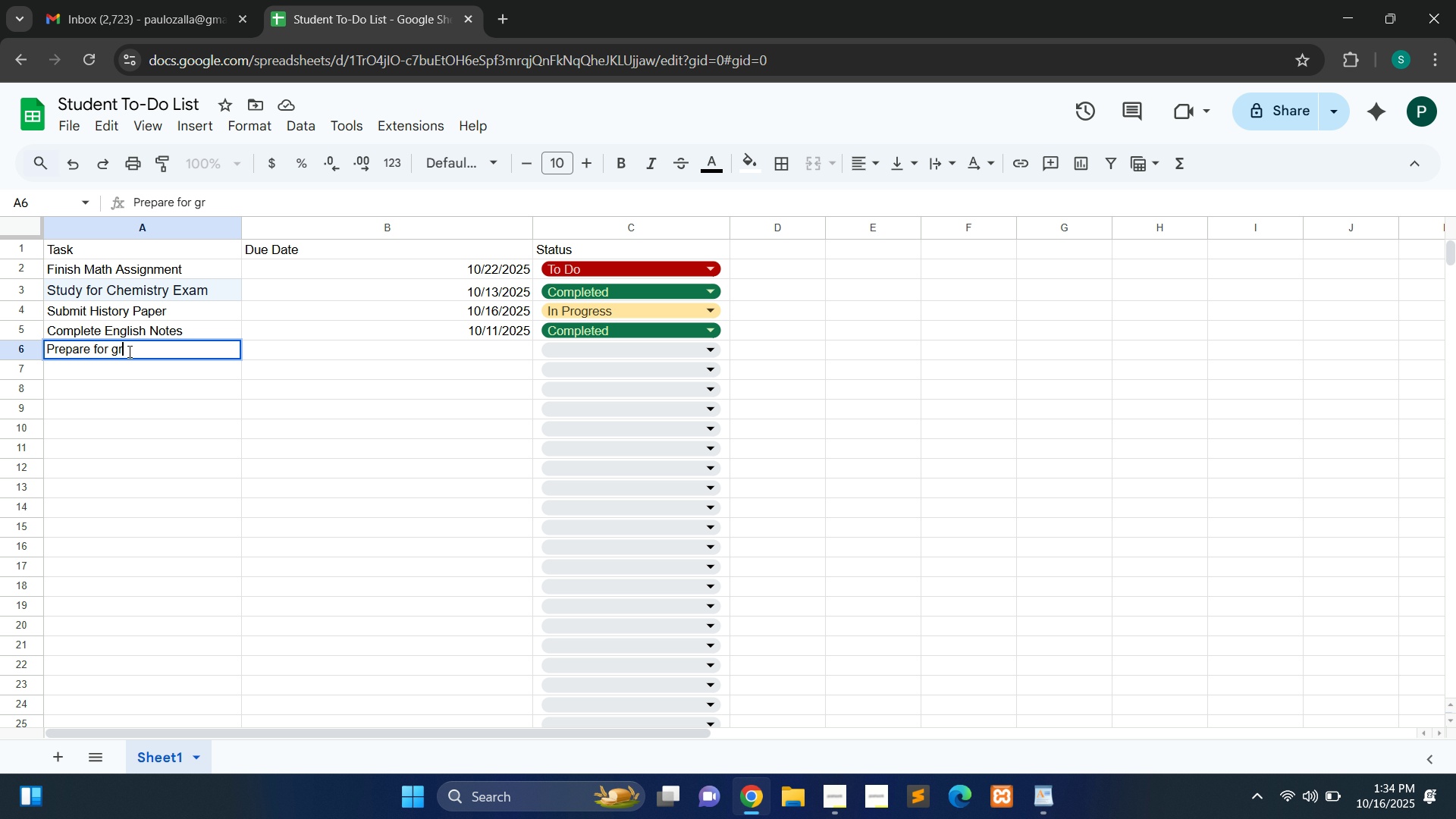 
key(Backspace)
key(Backspace)
type(Group Presentation)
 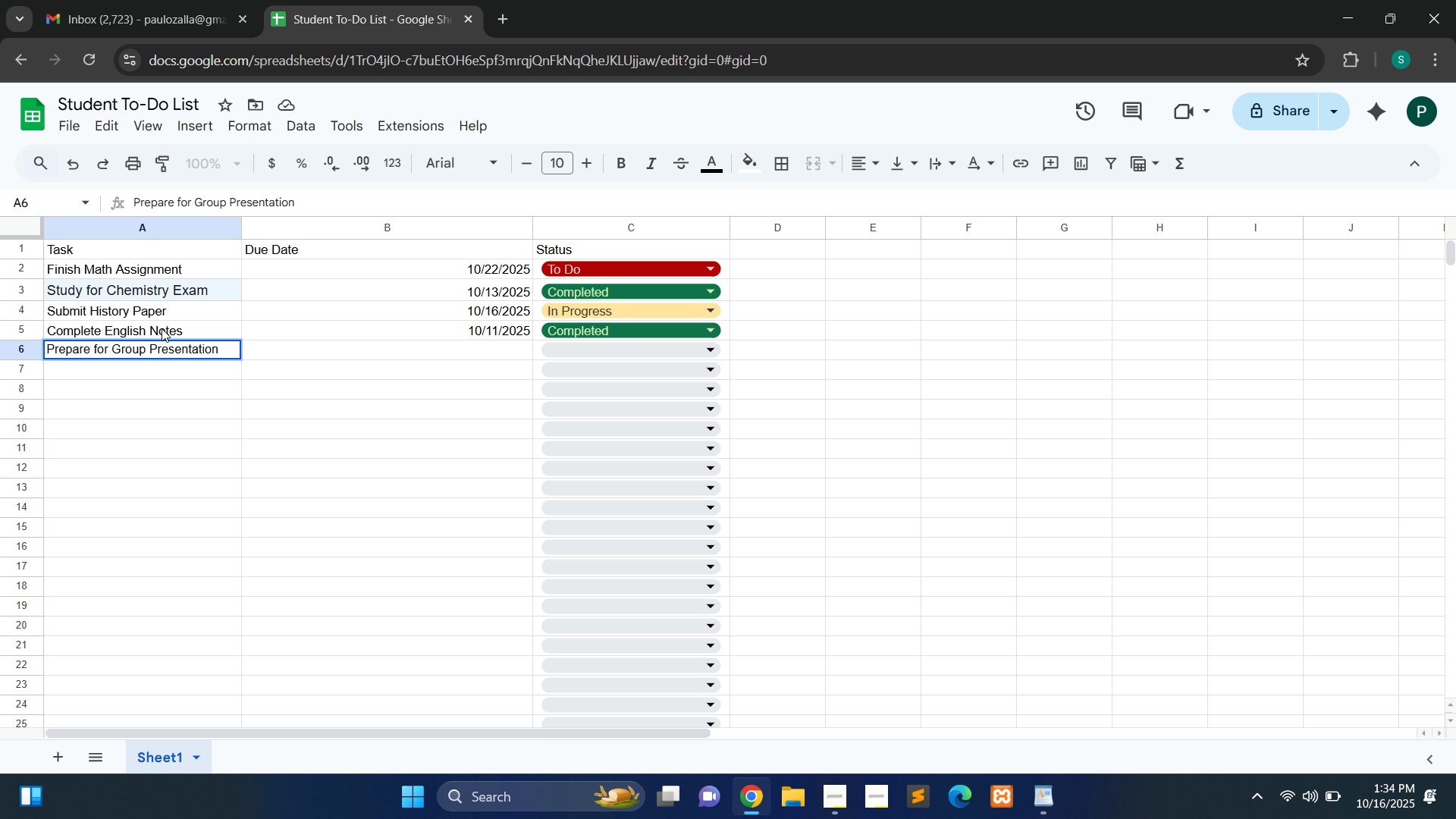 